 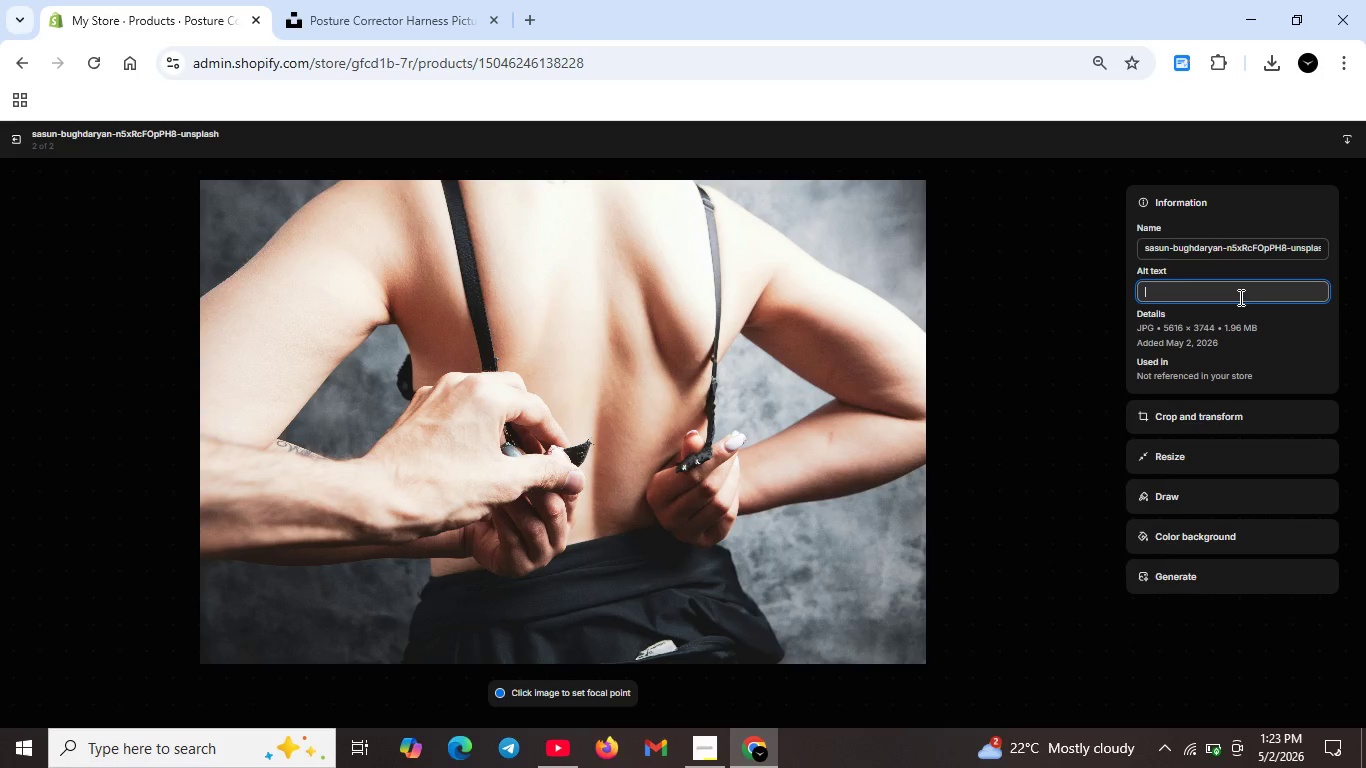 
type(Small posy)
key(Backspace)
type(ture corrector harness for upper back alih)
key(Backspace)
type(gnment )
key(Backspace)
type(. Professional ergonoic support for daily wer)
key(Backspace)
type(ar. Brea)
 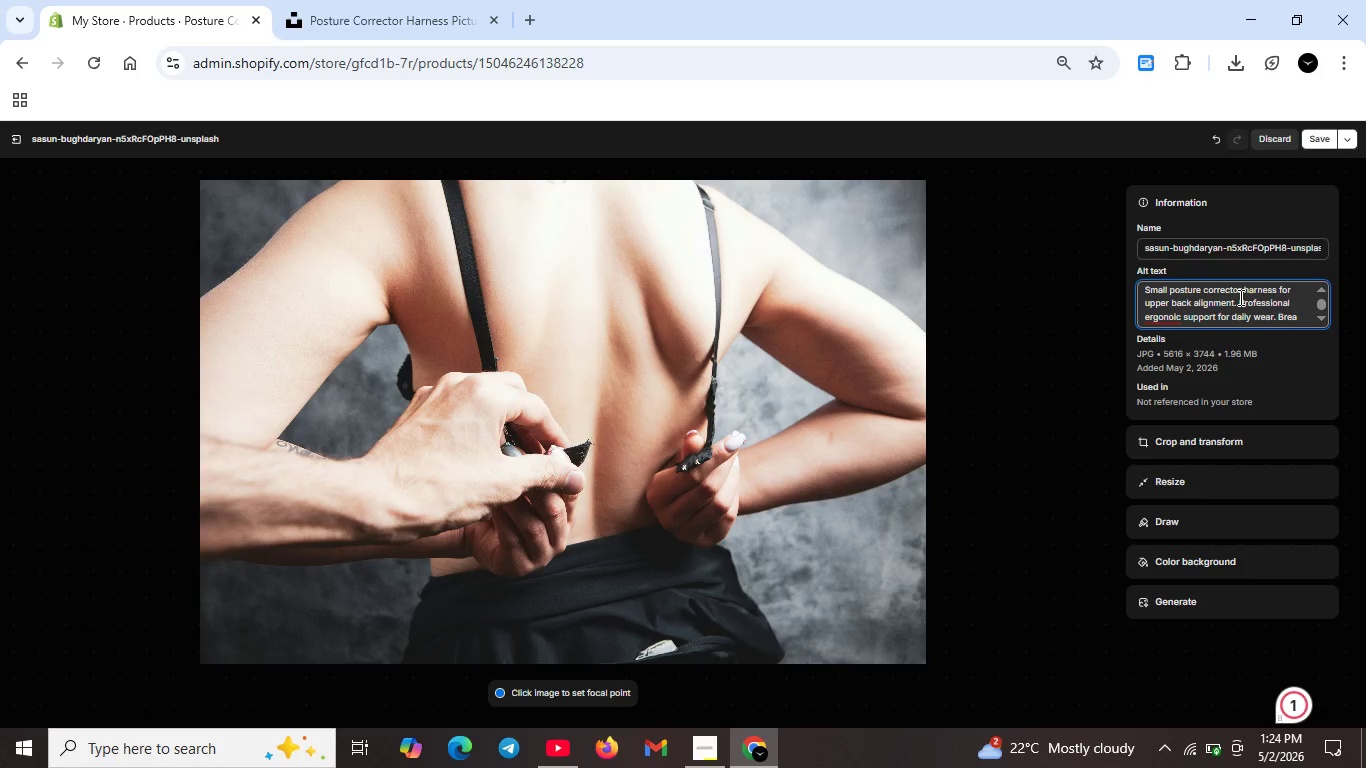 
wait(6.23)
 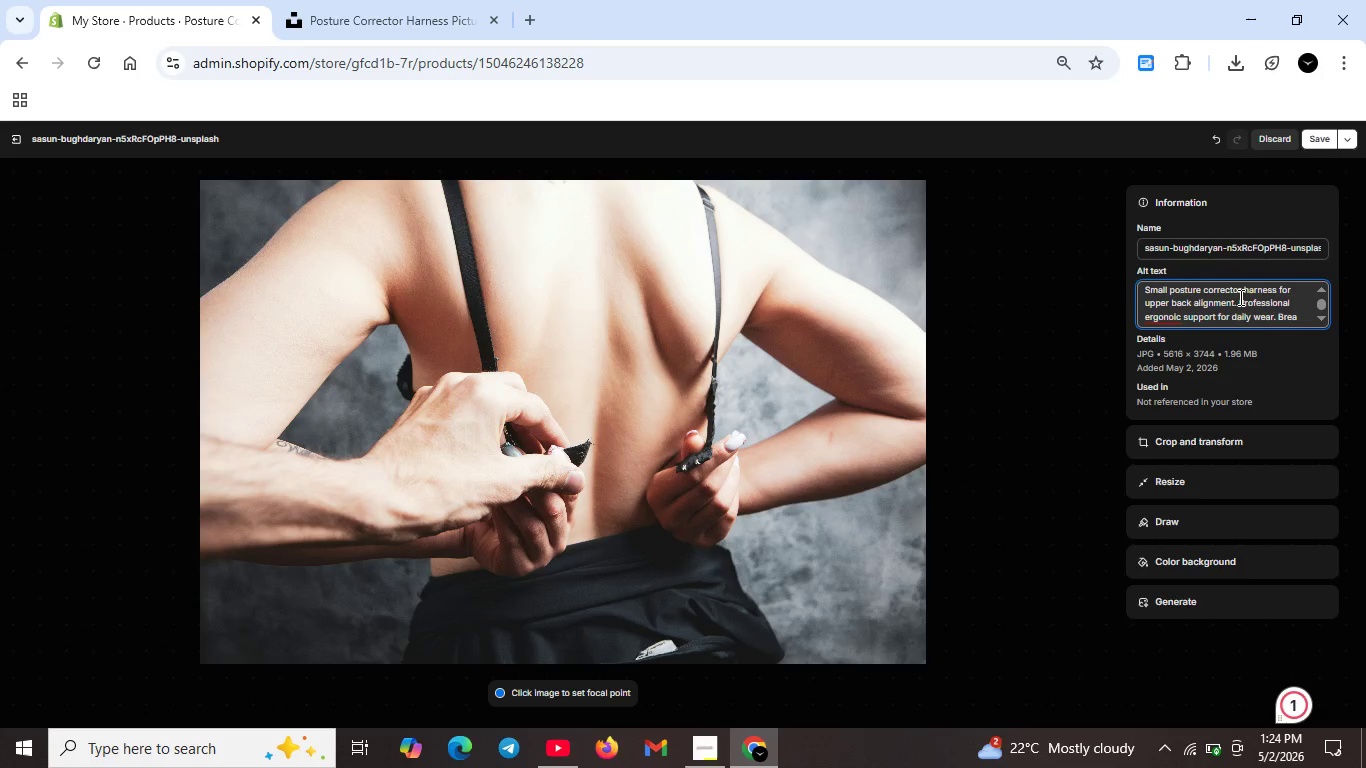 
type(thable and cofortable fit.)
 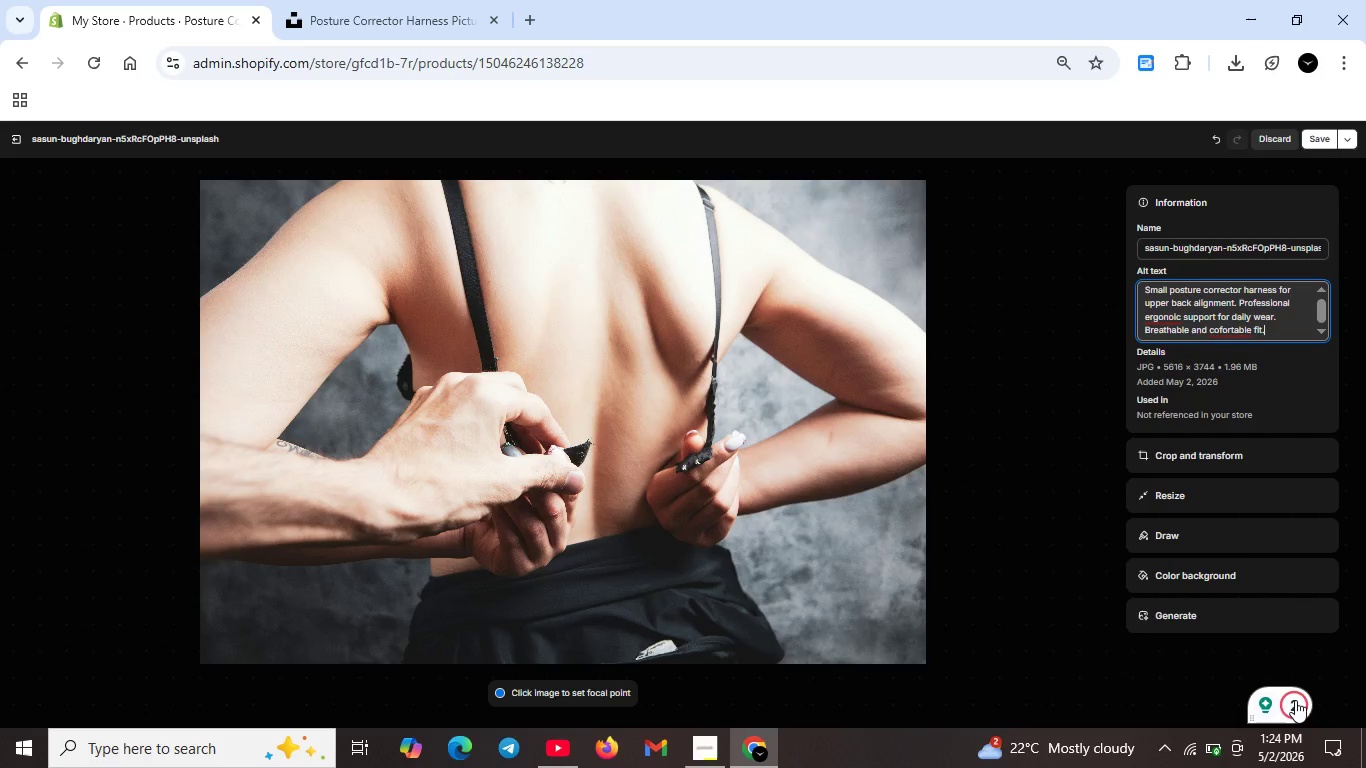 
left_click([1295, 700])
 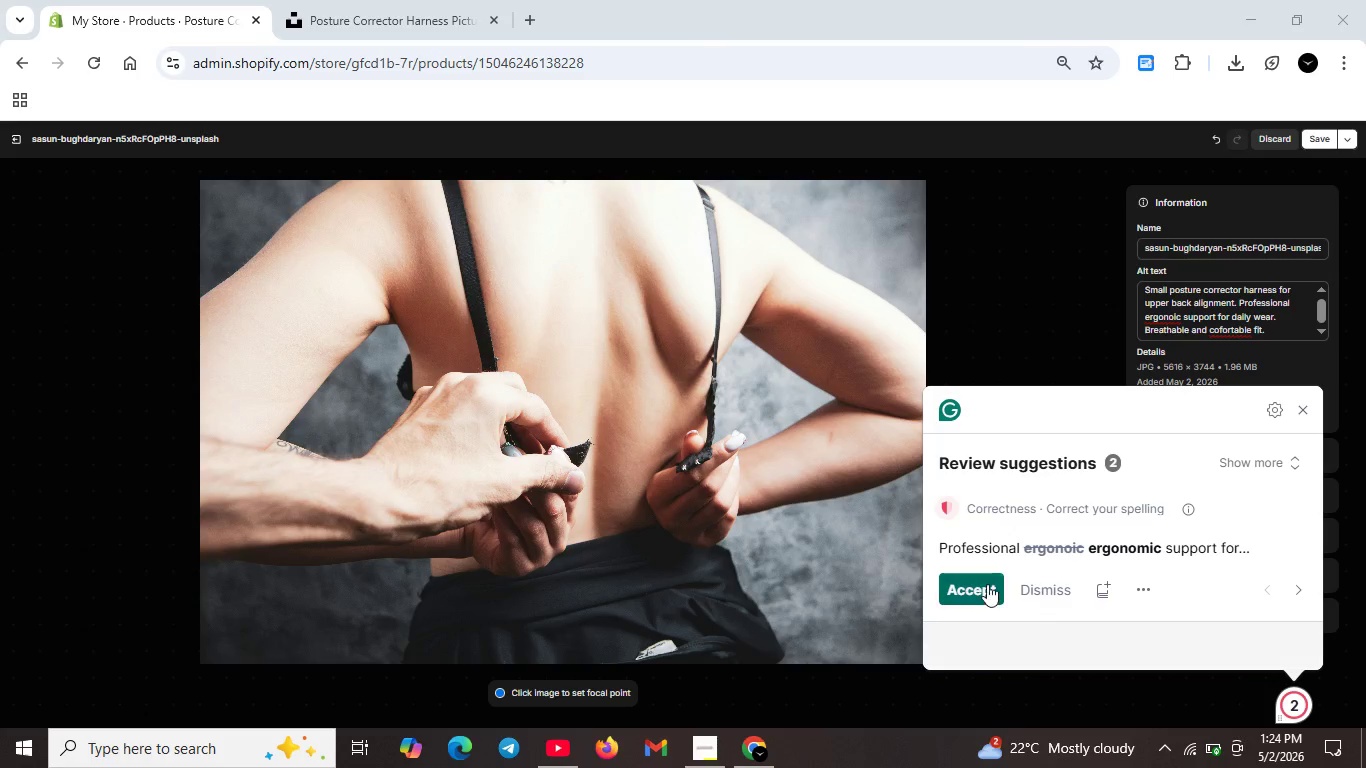 
left_click([987, 584])
 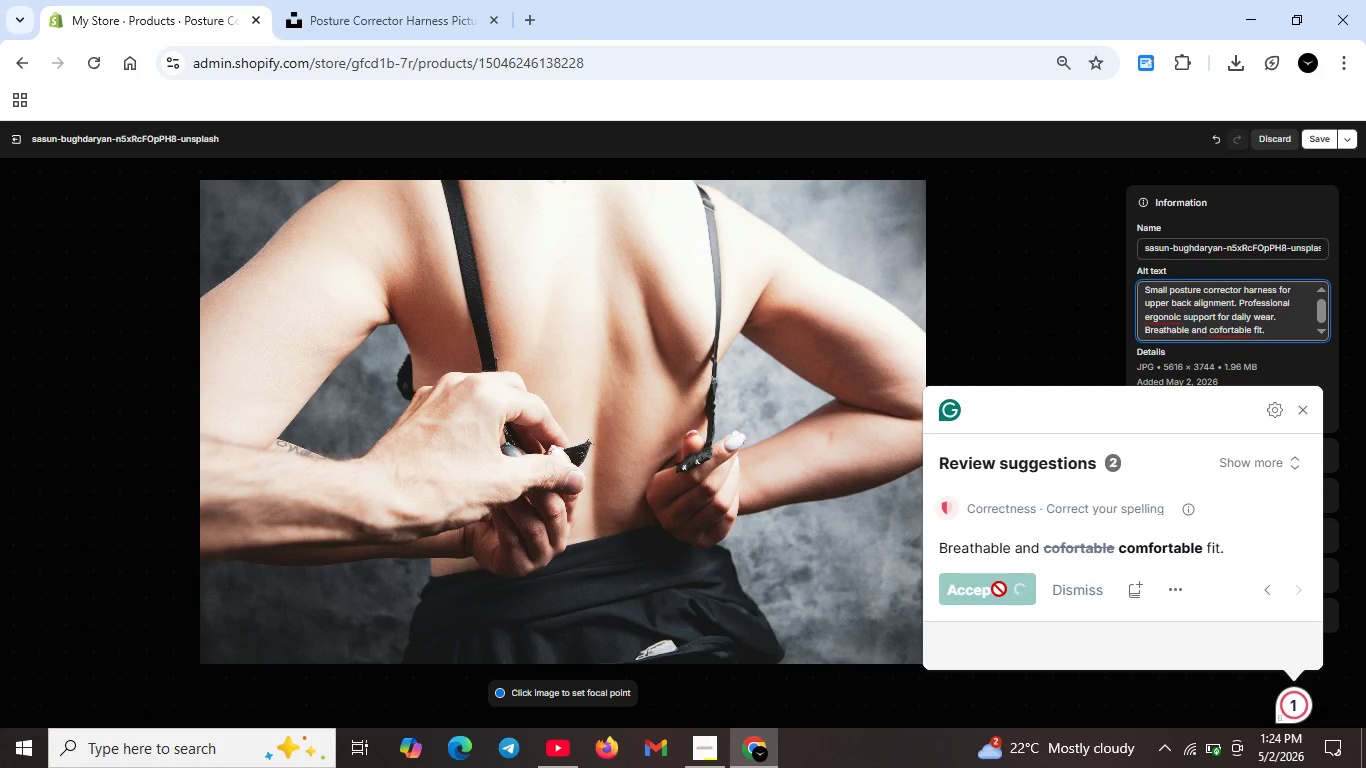 
key(Unknown)
 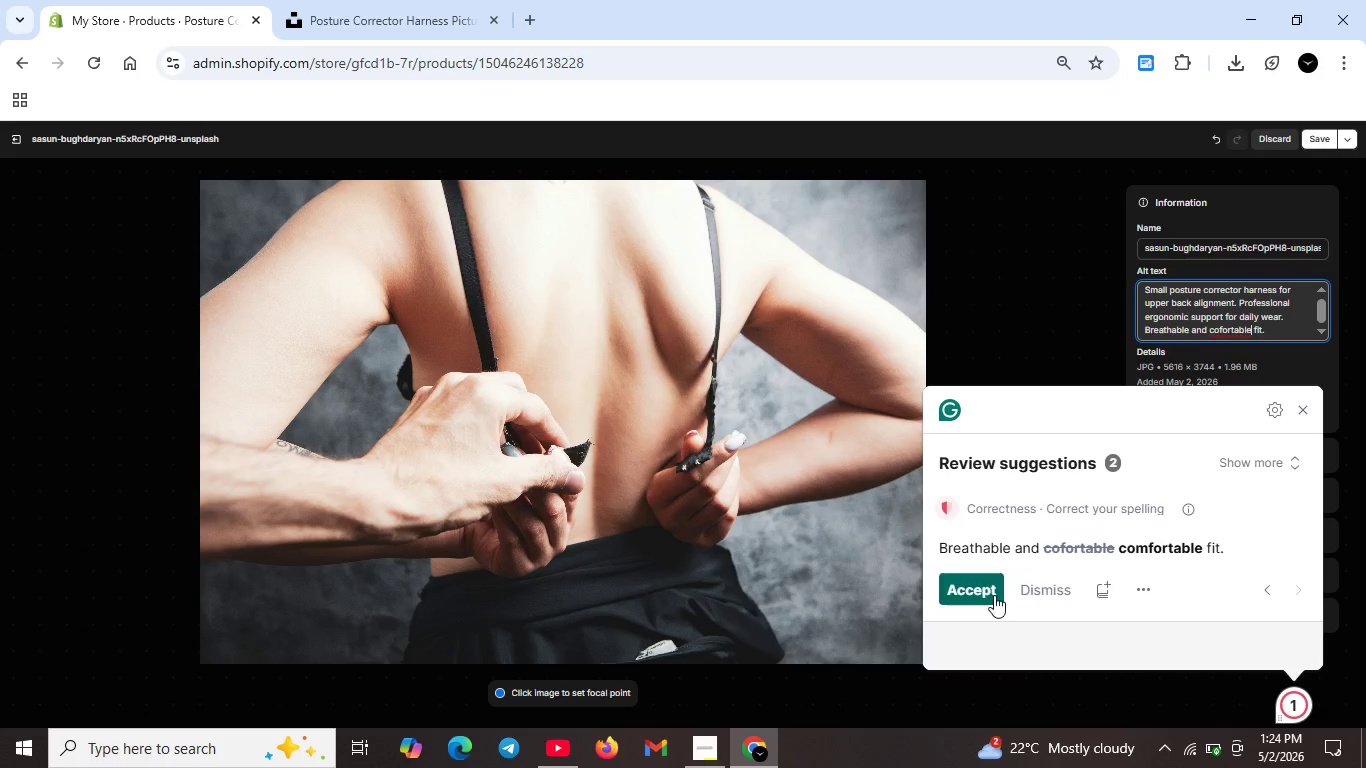 
key(Unknown)
 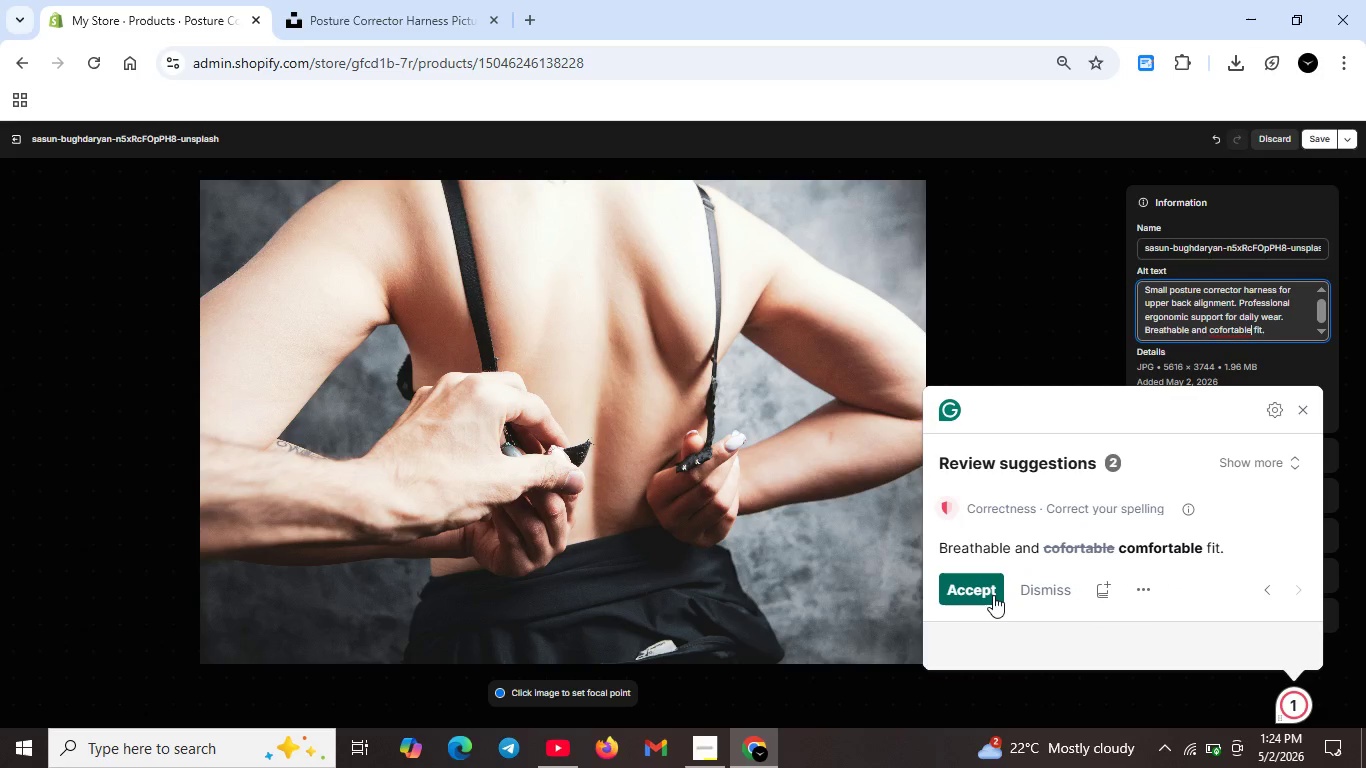 
key(Unknown)
 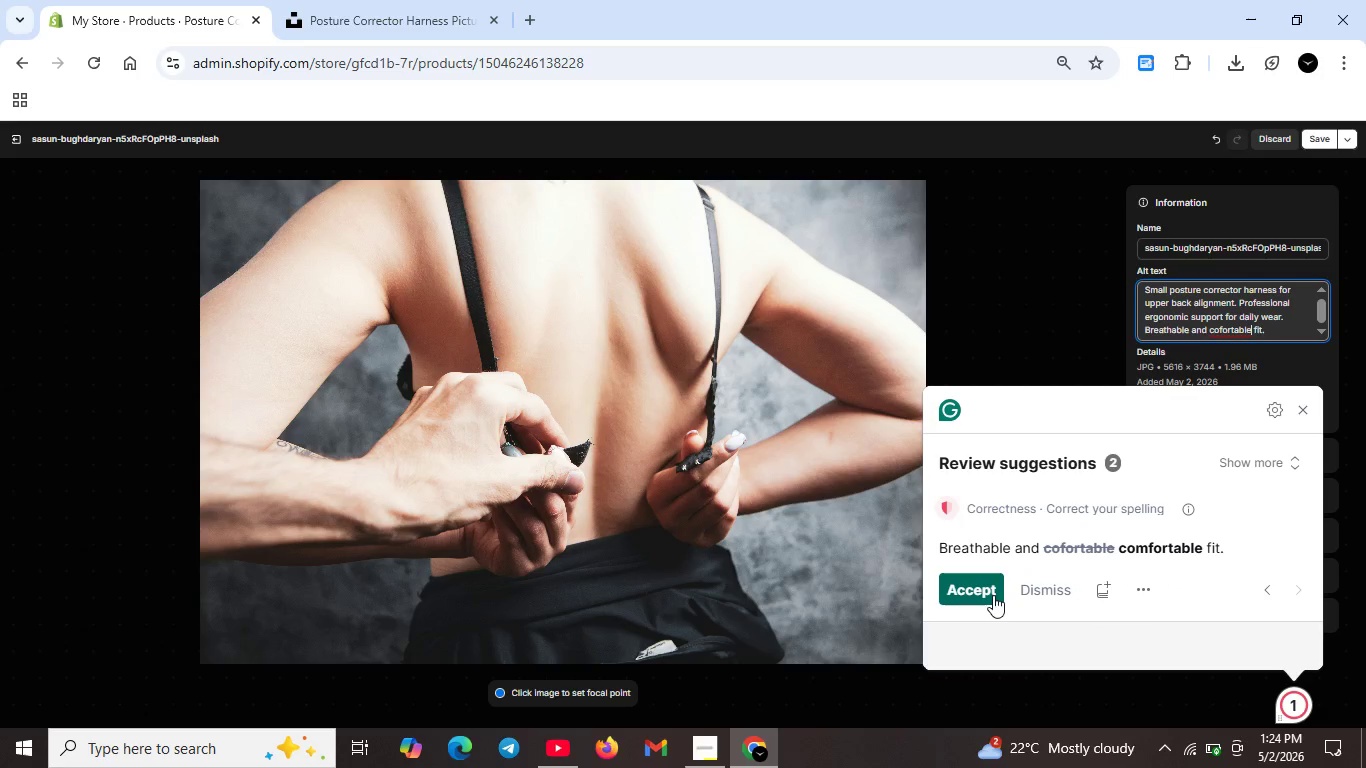 
key(Unknown)
 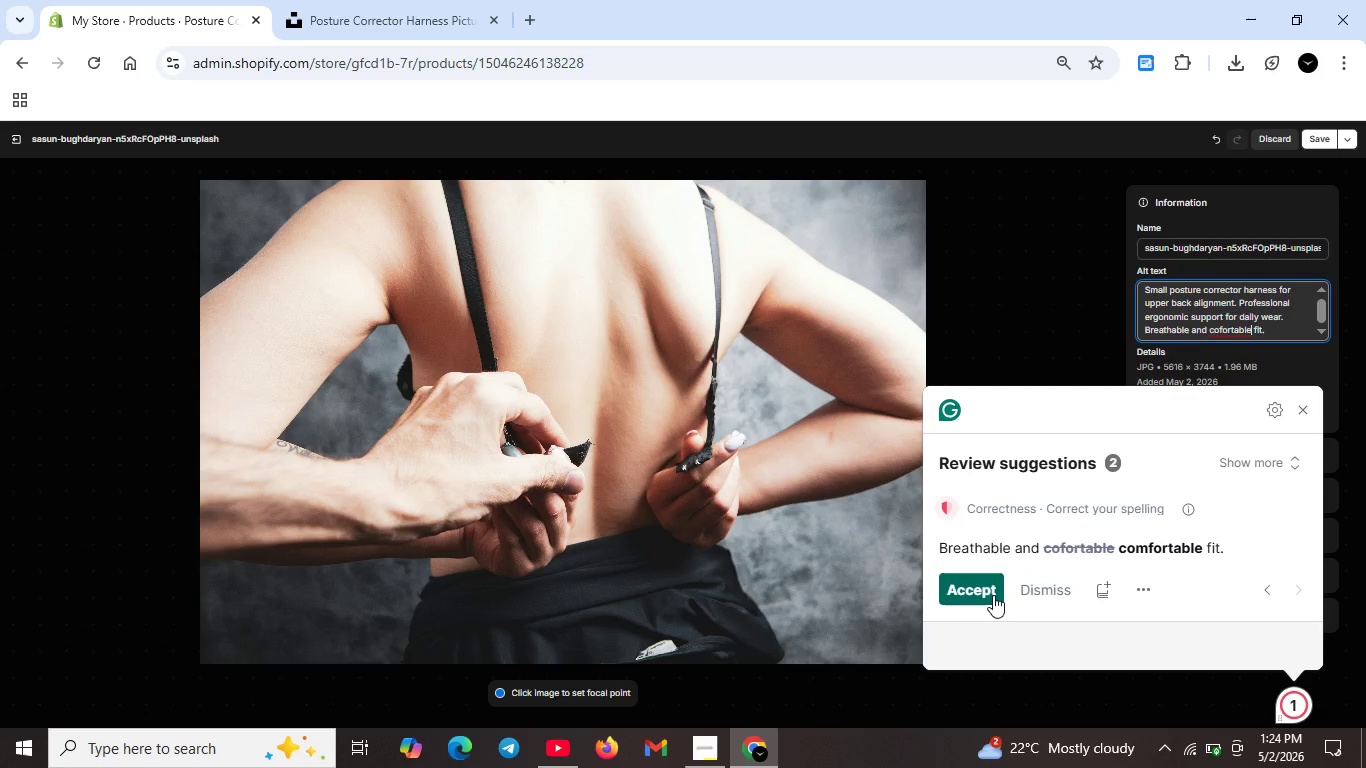 
key(Unknown)
 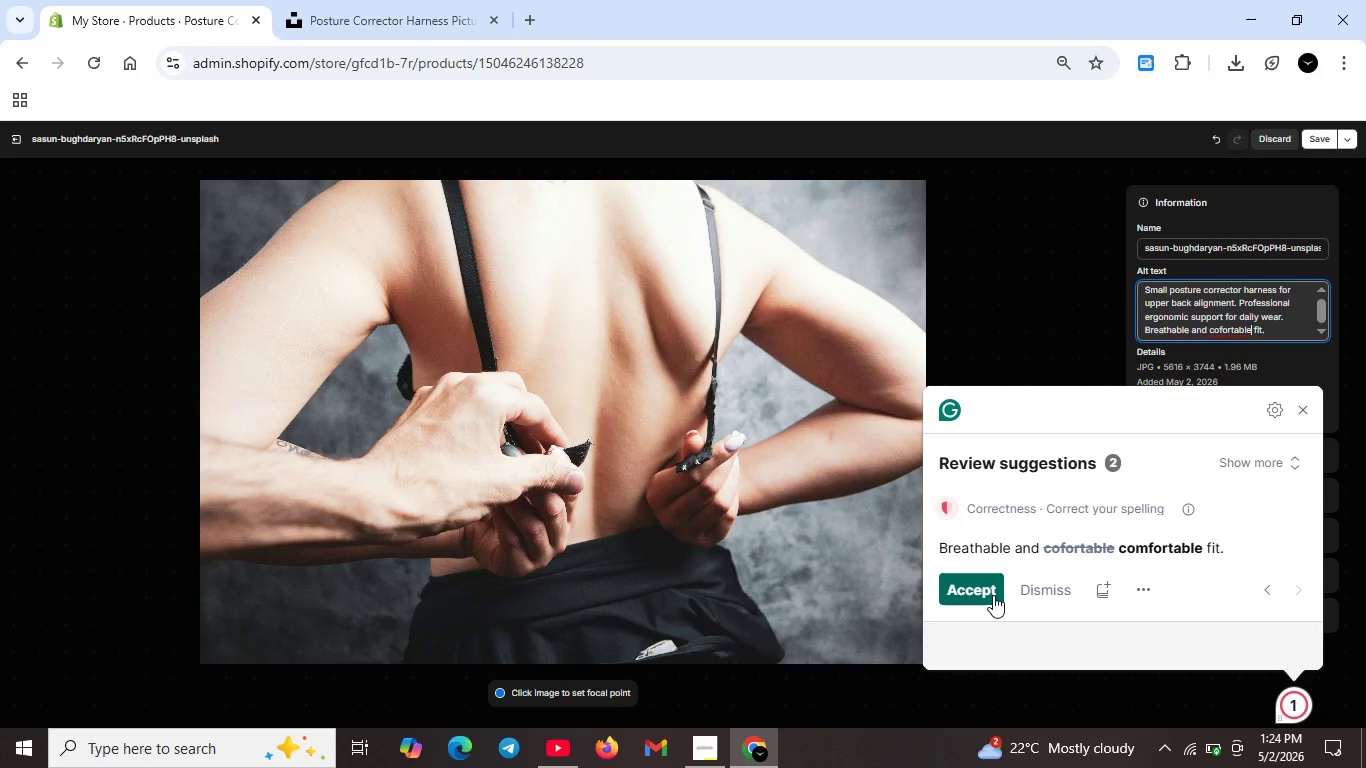 
key(Unknown)
 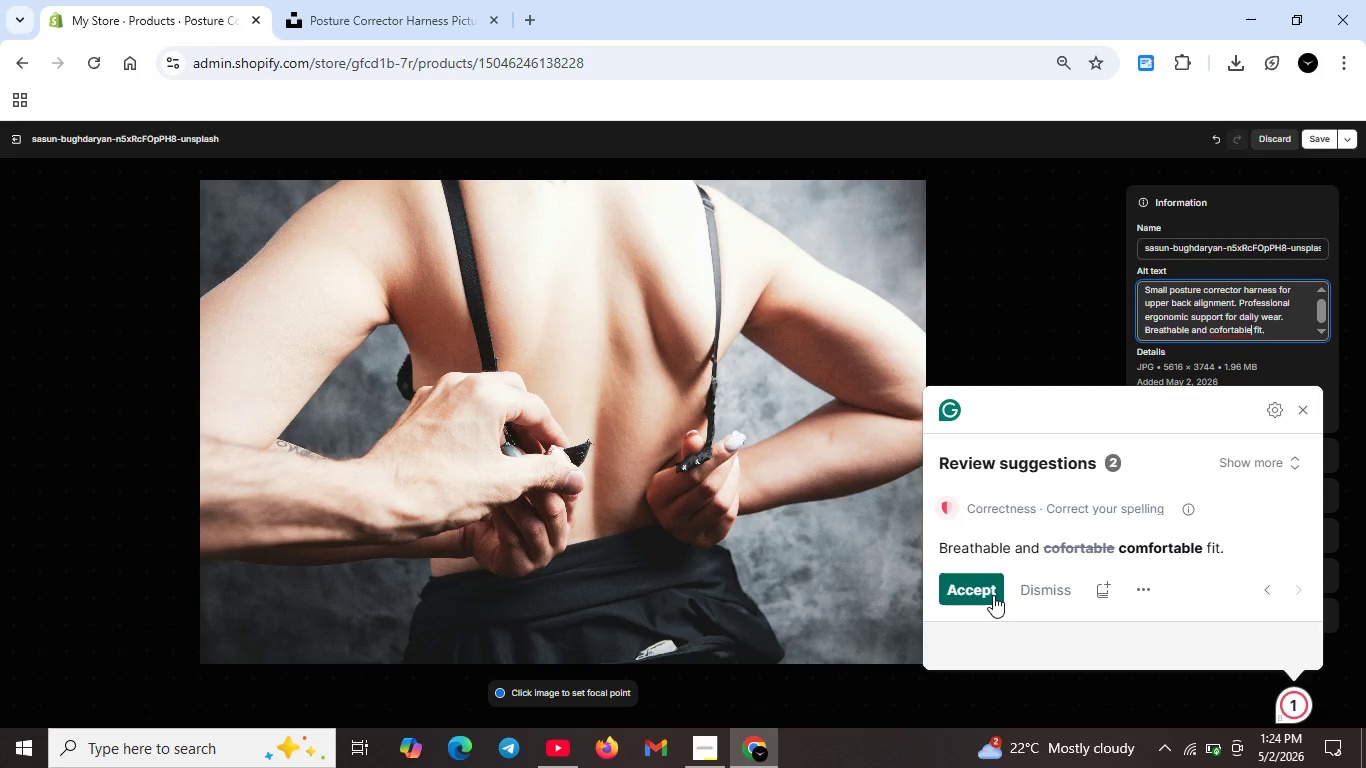 
key(Unknown)
 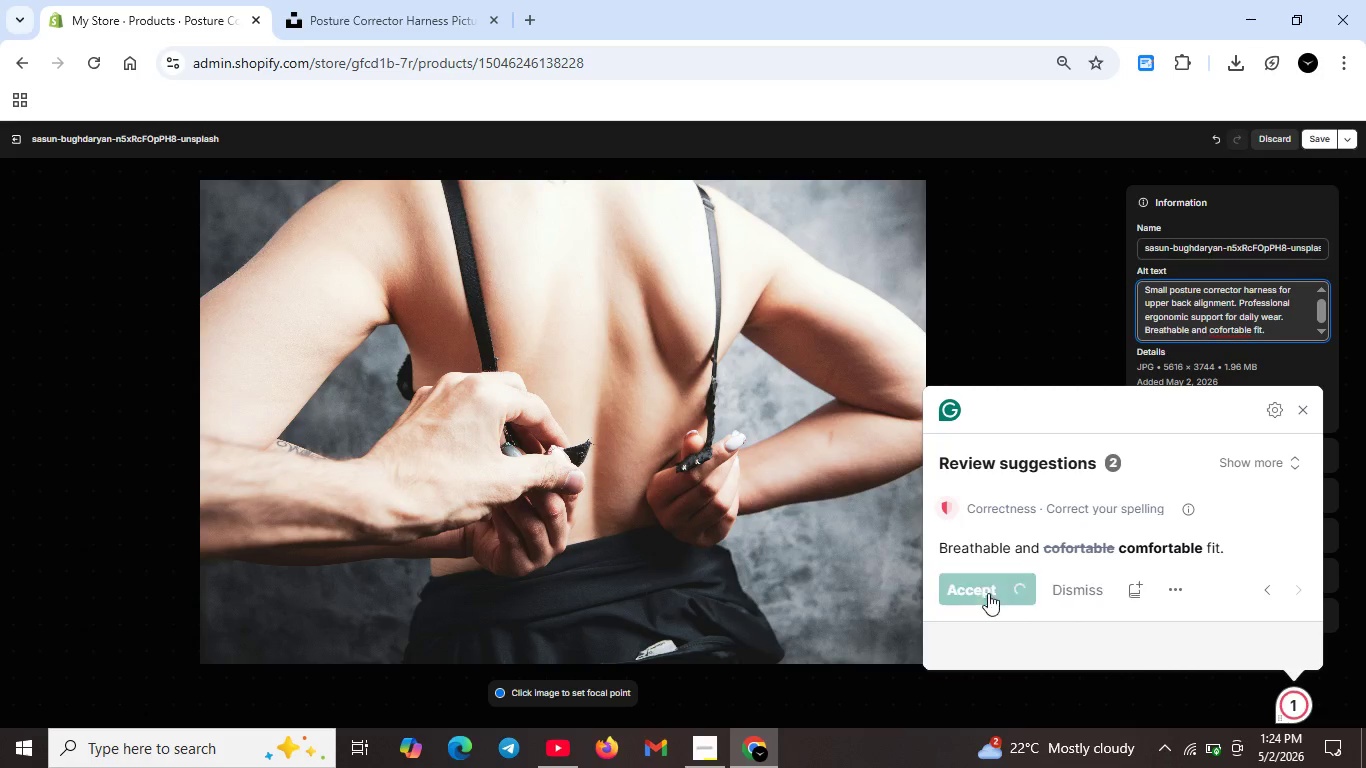 
key(Unknown)
 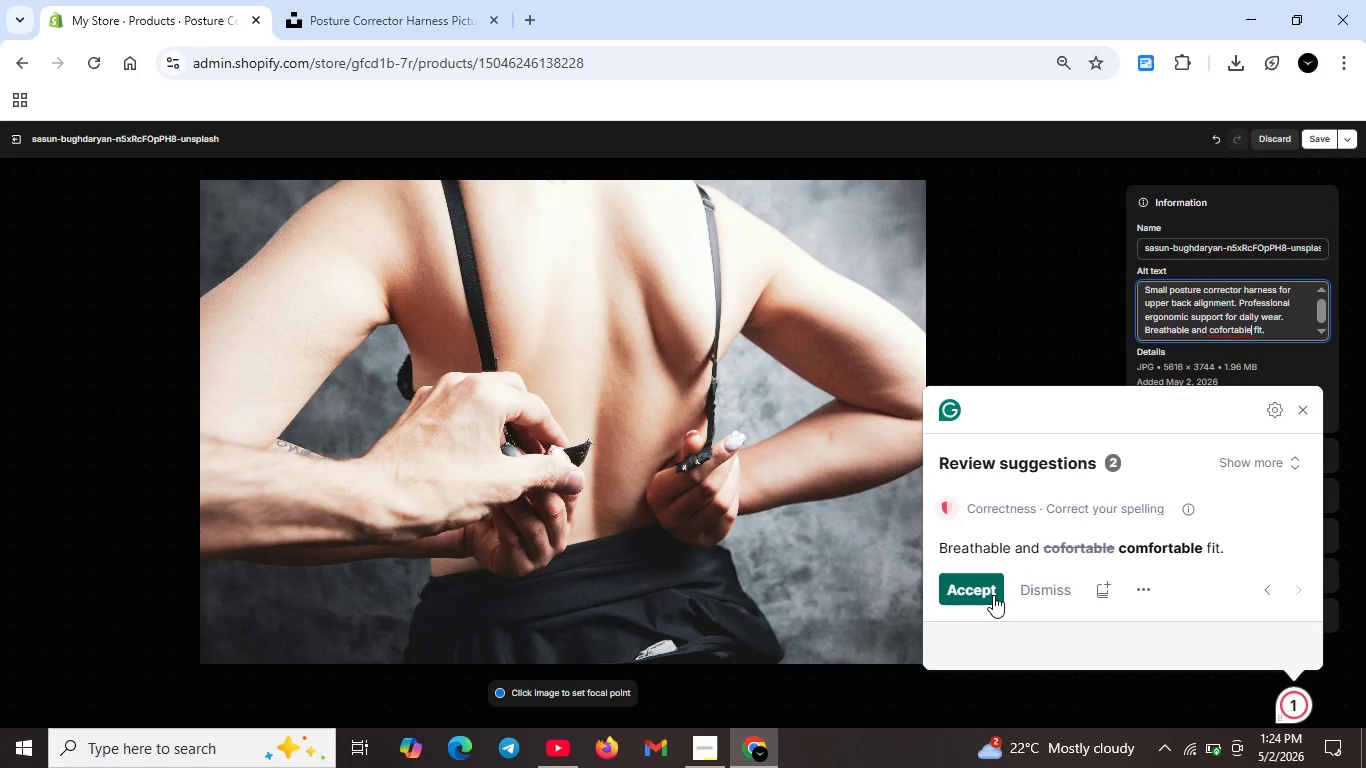 
key(Unknown)
 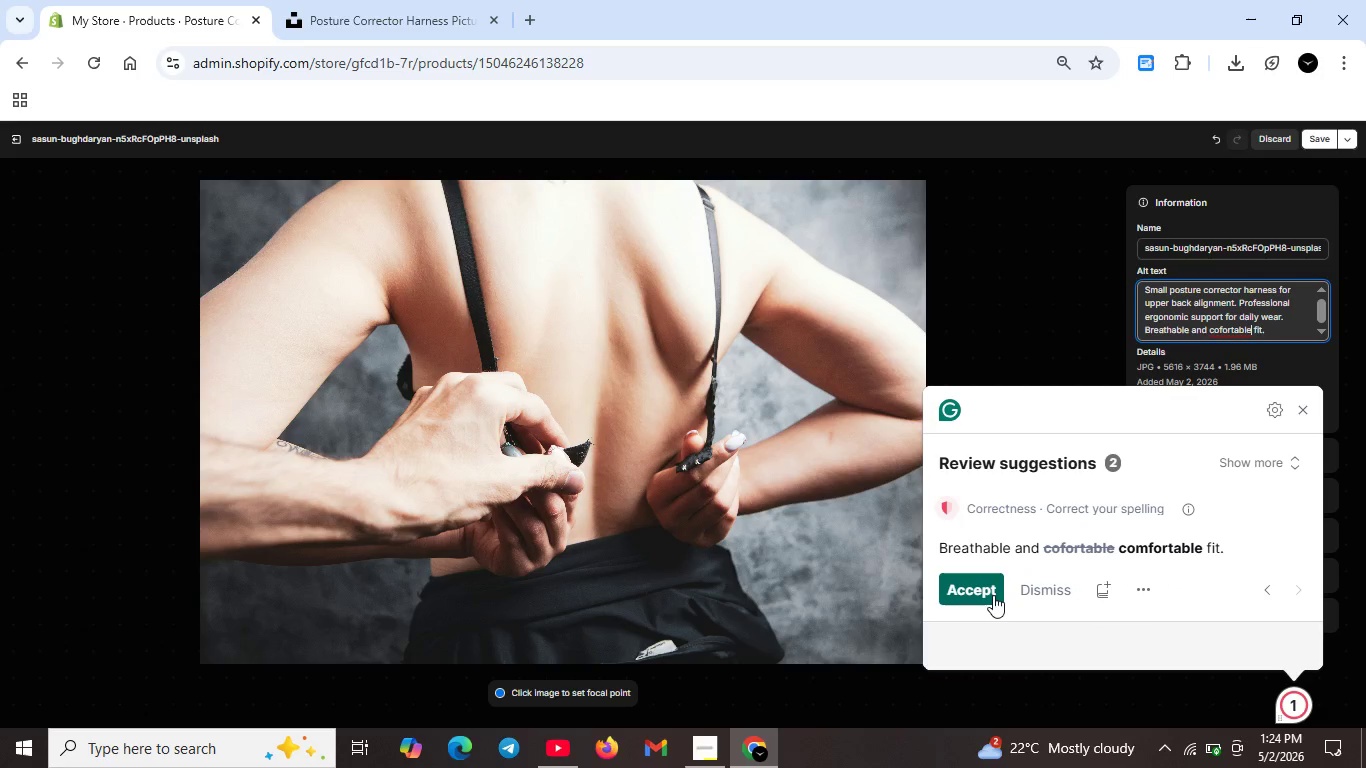 
left_click([988, 593])
 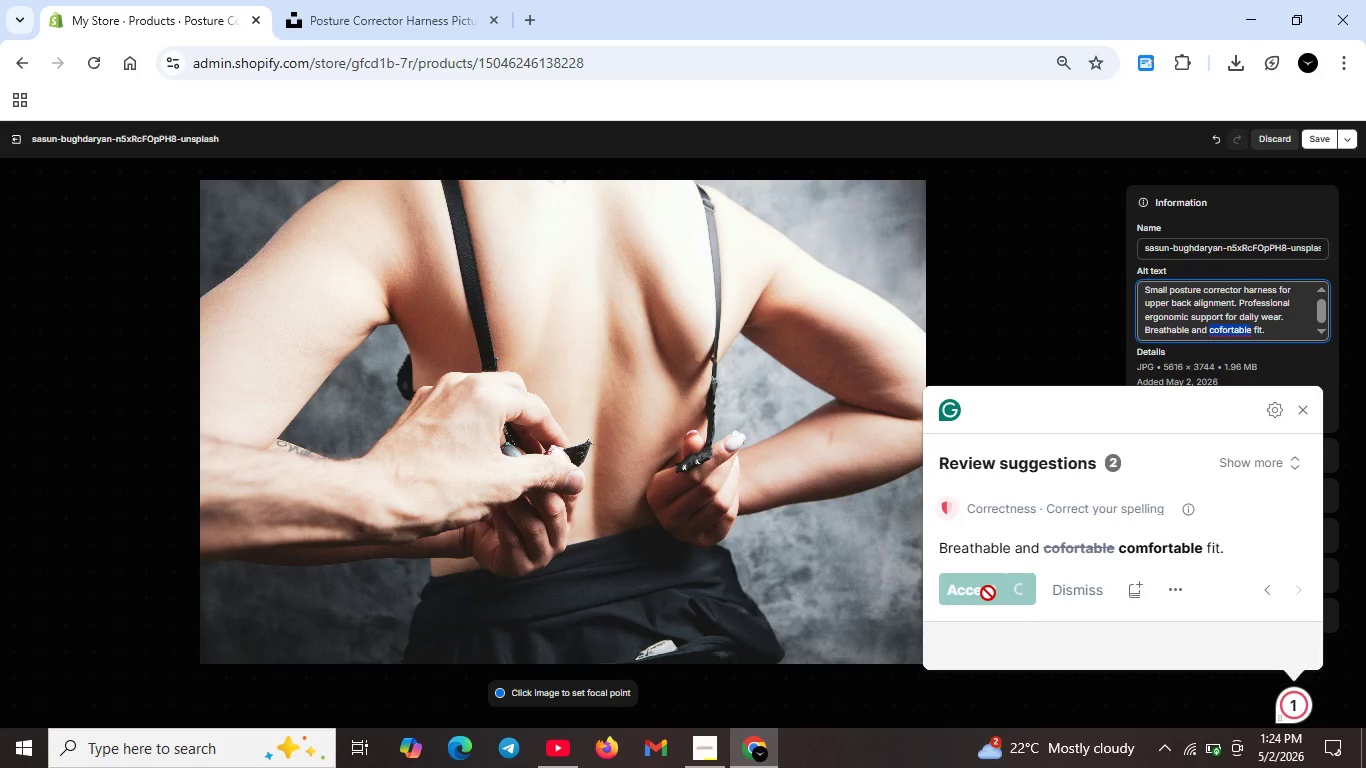 
key(Unknown)
 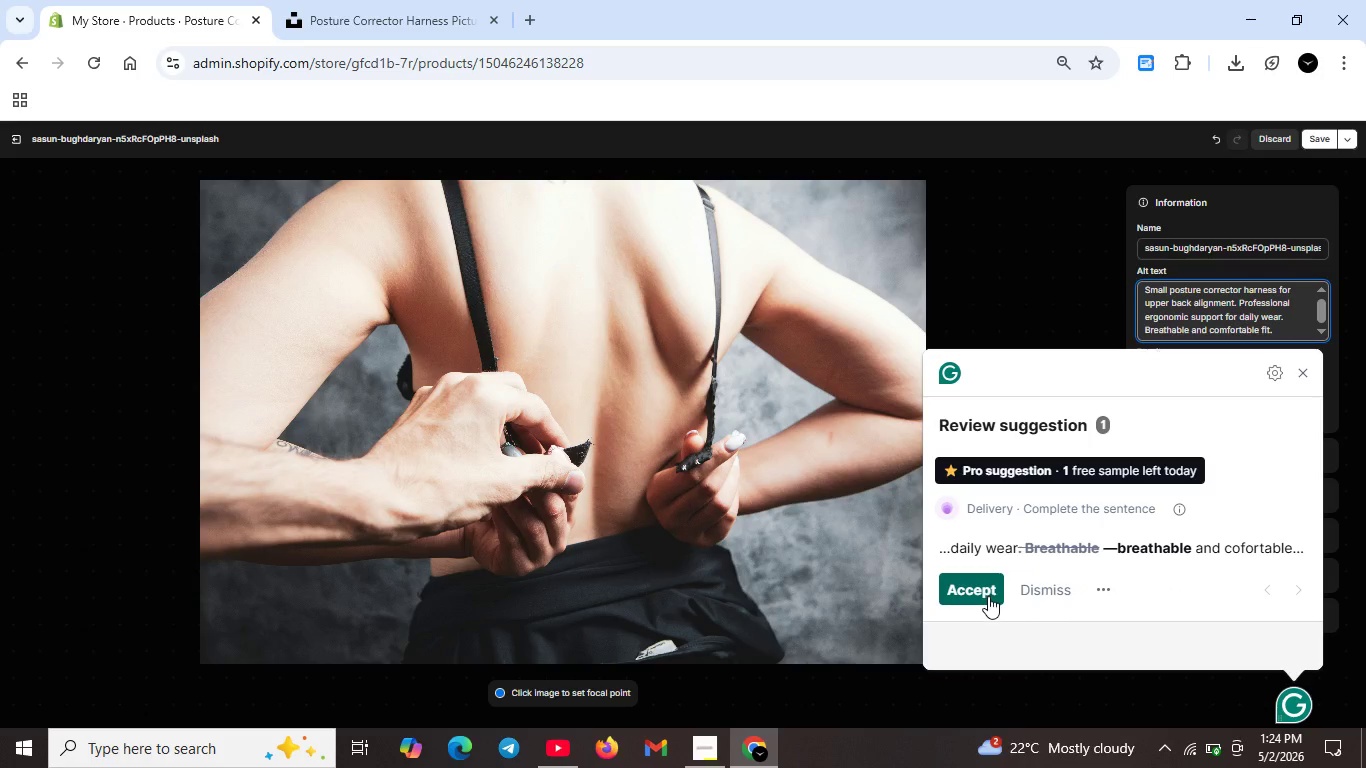 
key(Unknown)
 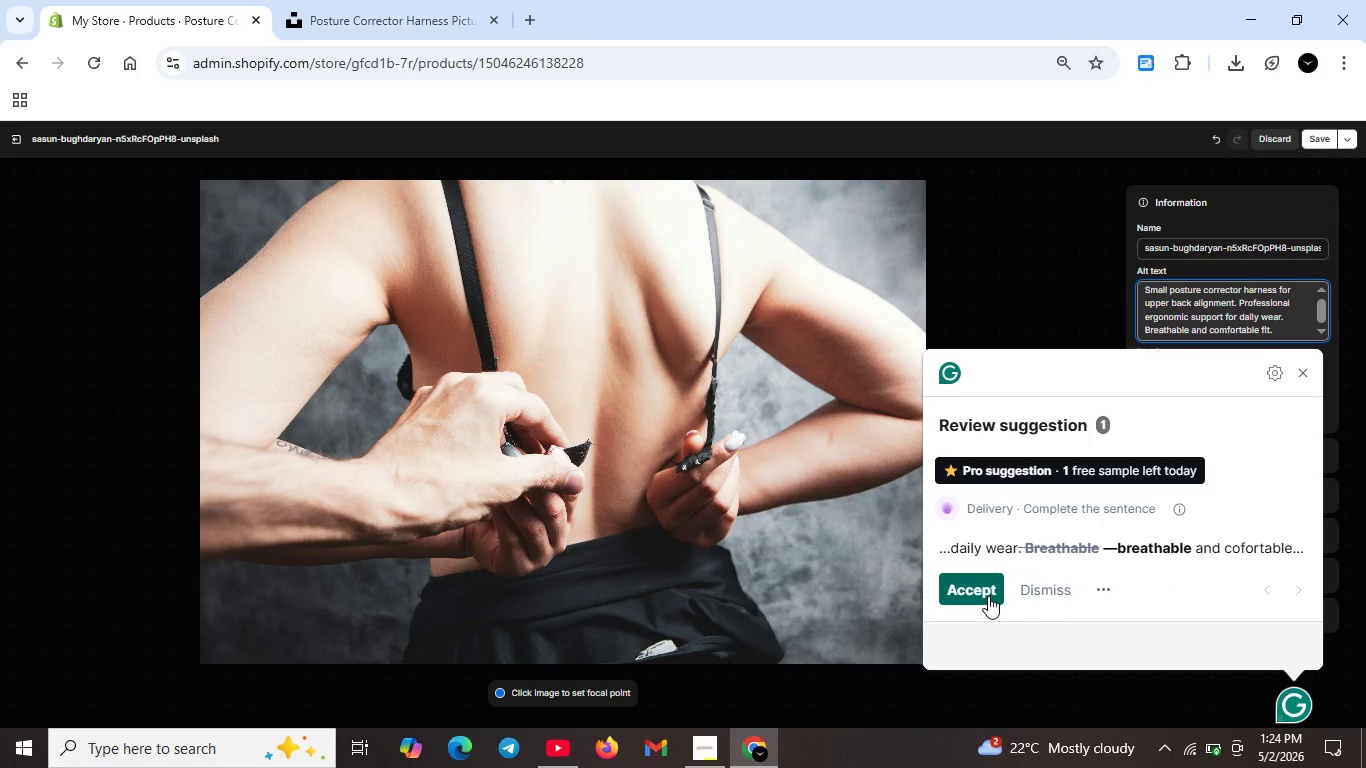 
key(Unknown)
 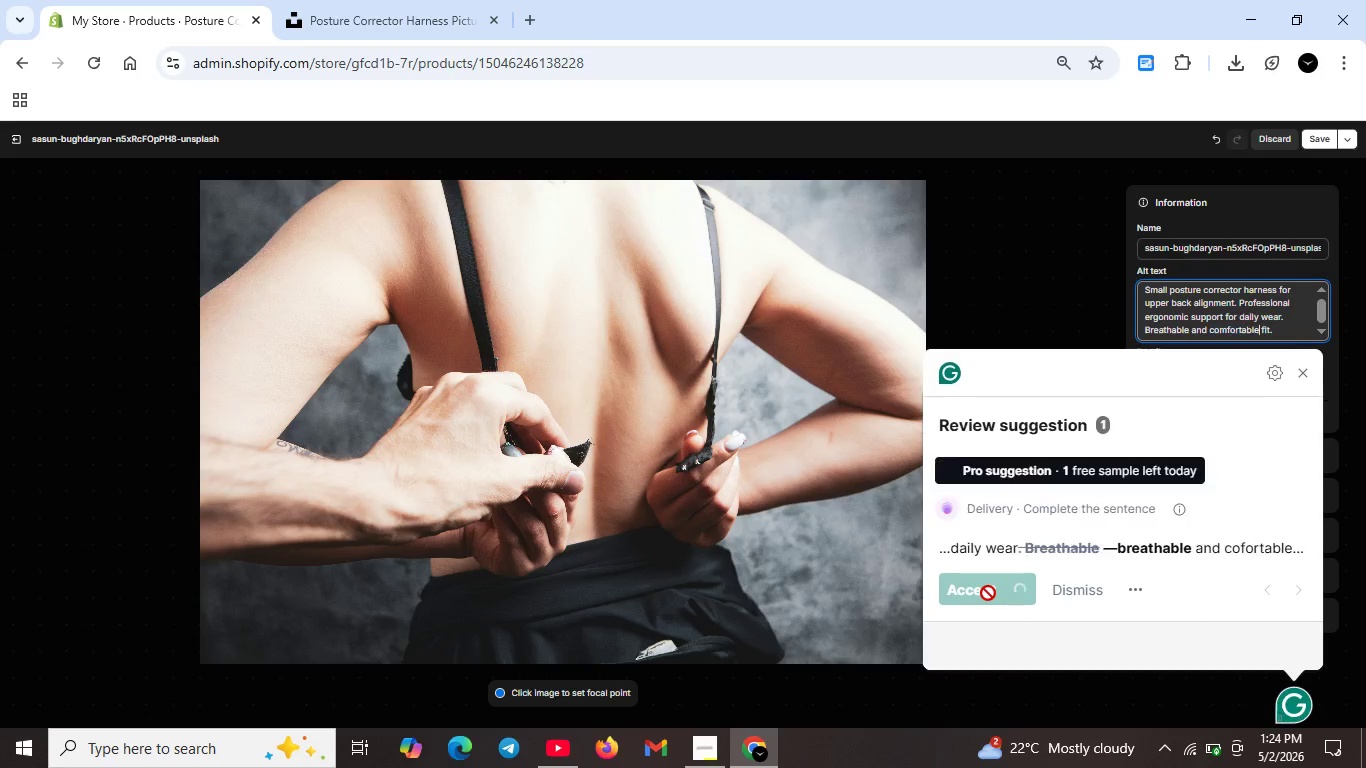 
key(Unknown)
 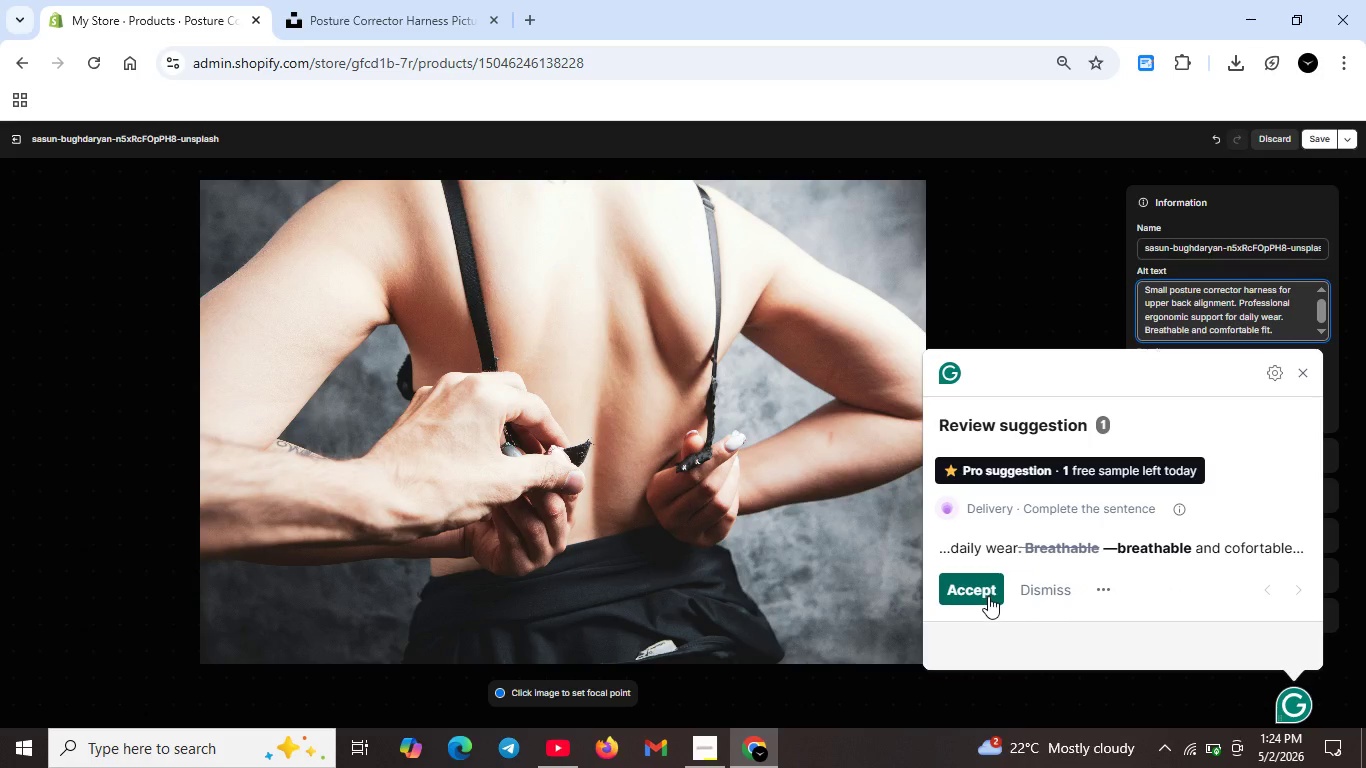 
key(Unknown)
 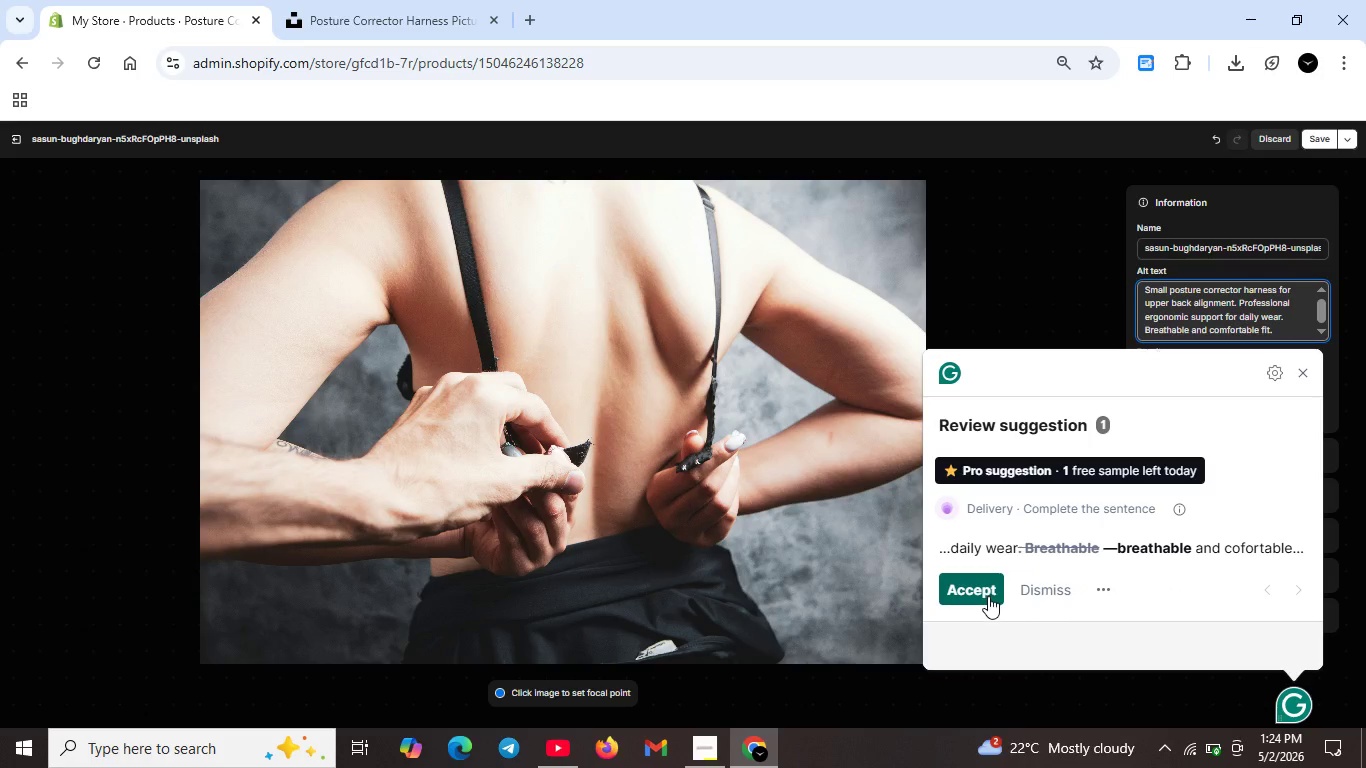 
key(Unknown)
 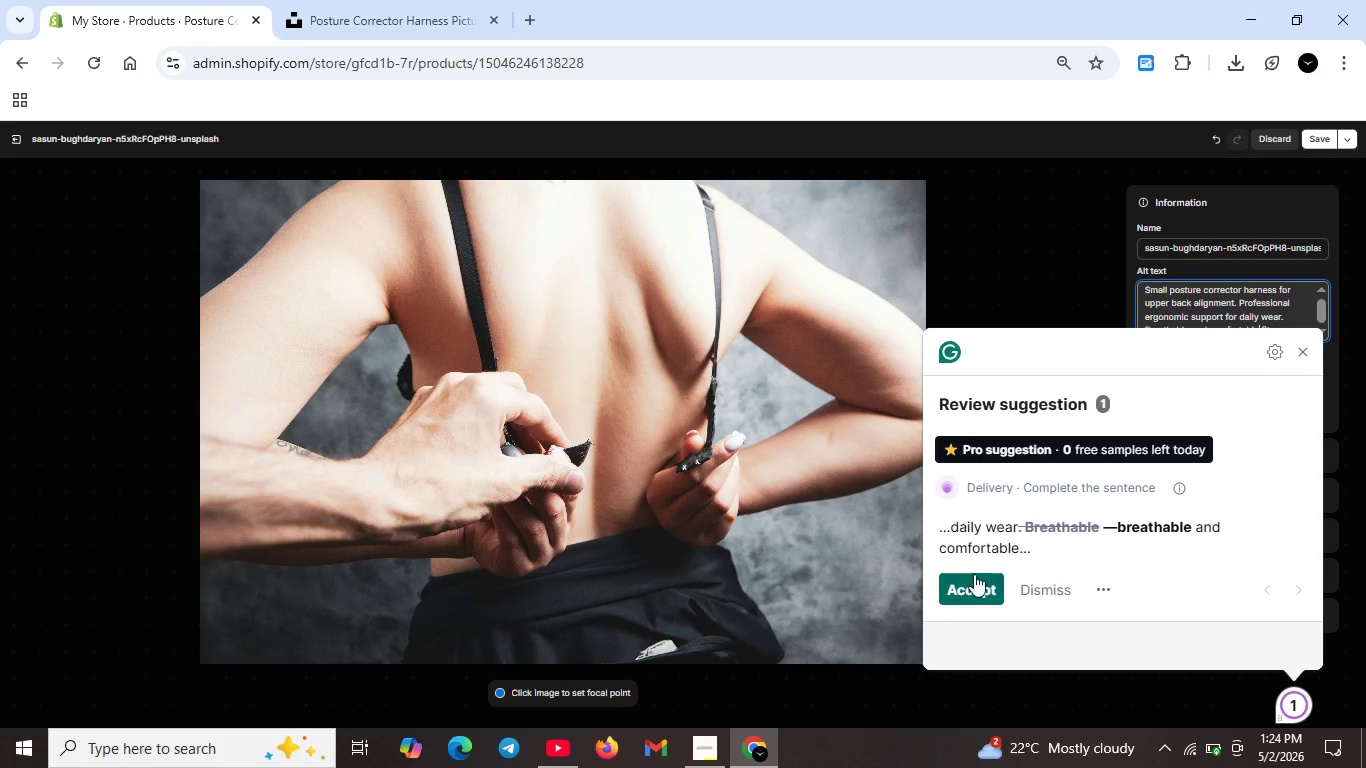 
key(Unknown)
 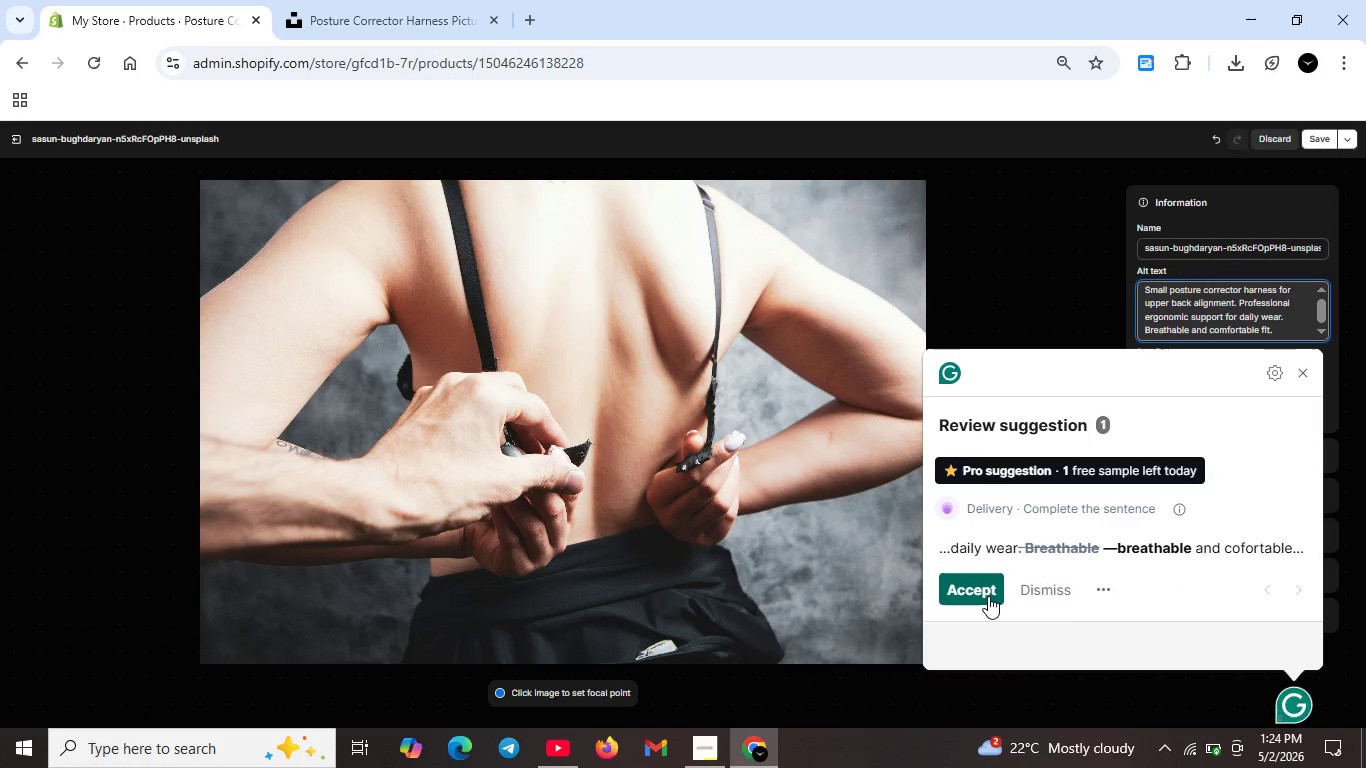 
key(Unknown)
 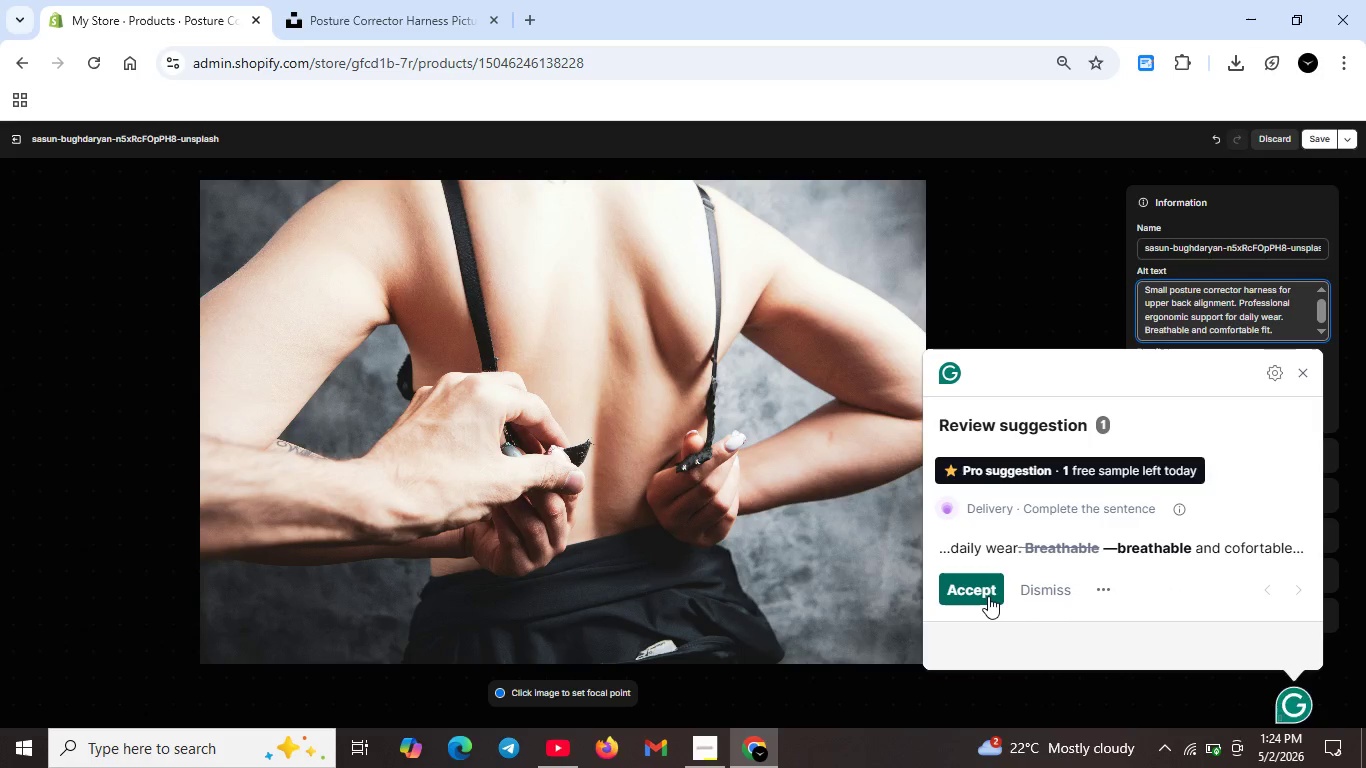 
key(Unknown)
 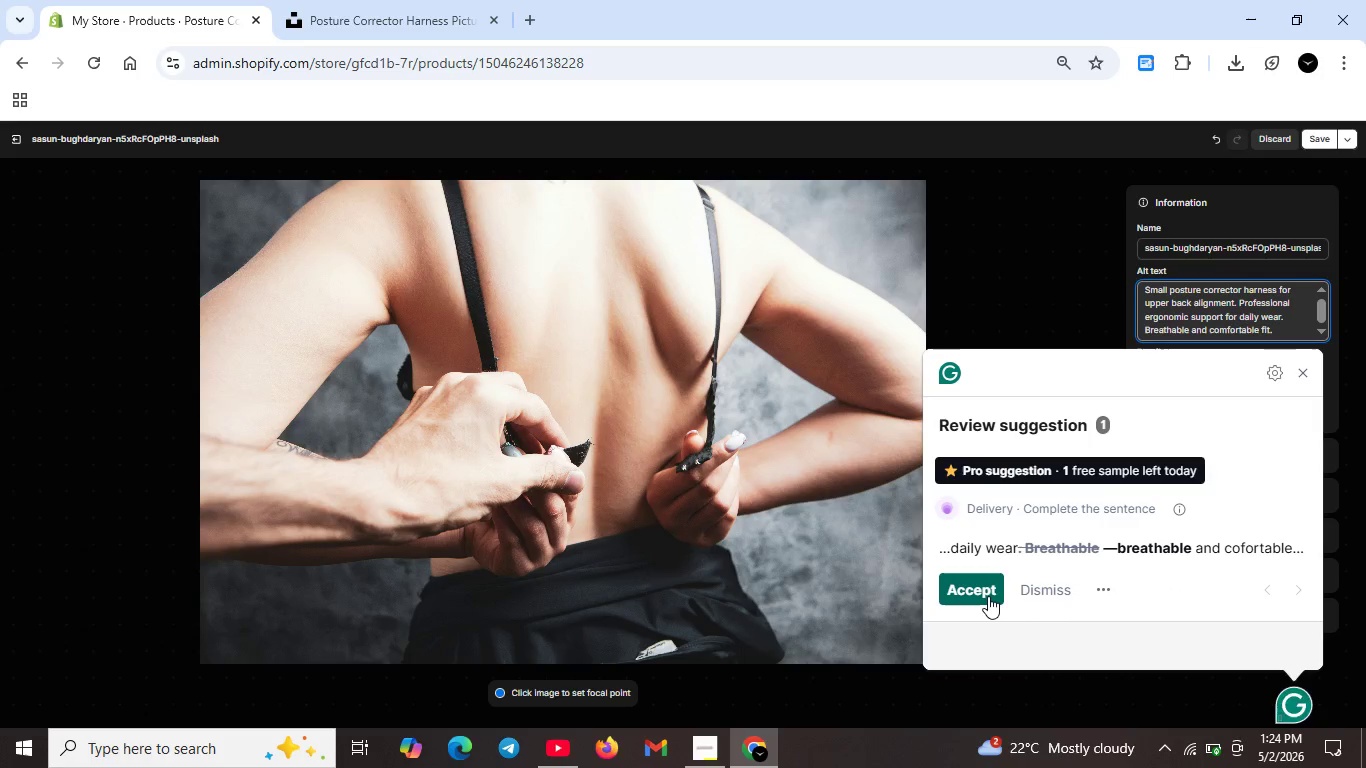 
key(Unknown)
 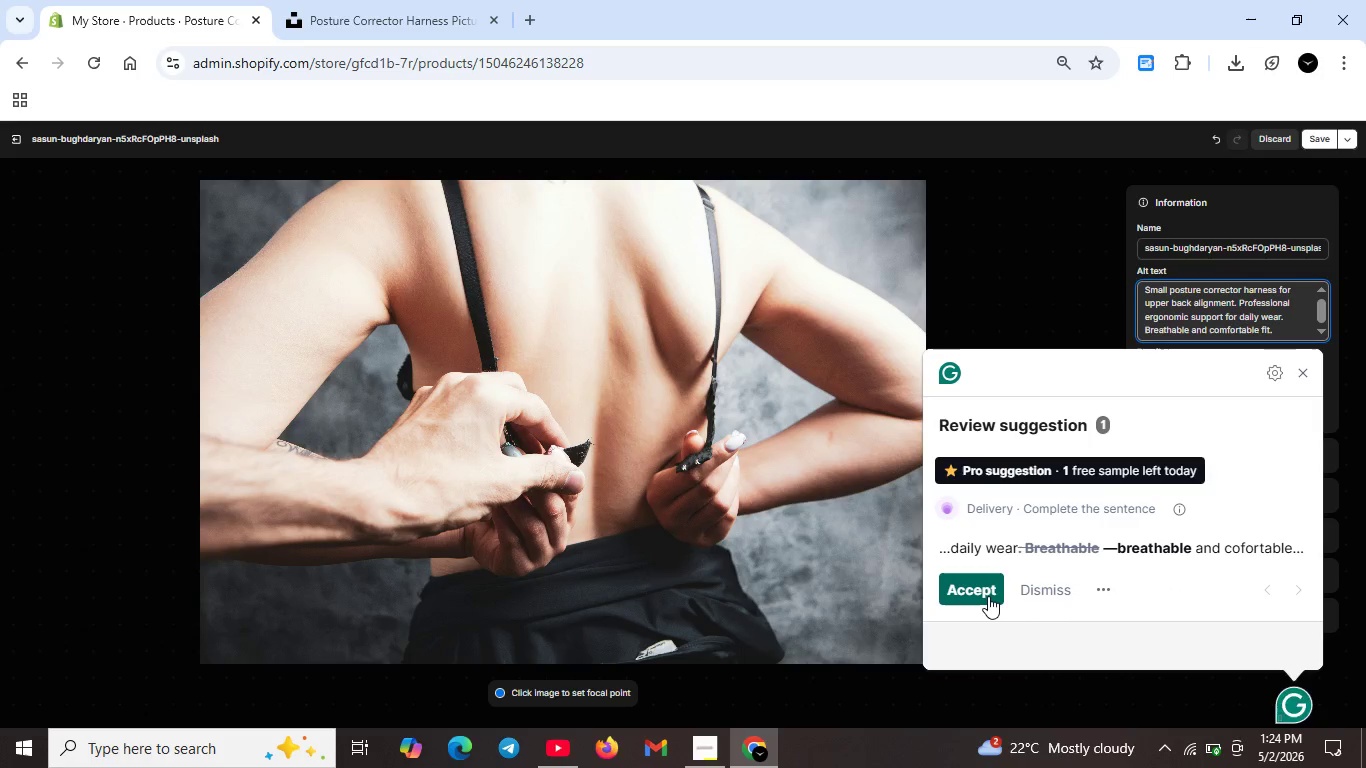 
key(Unknown)
 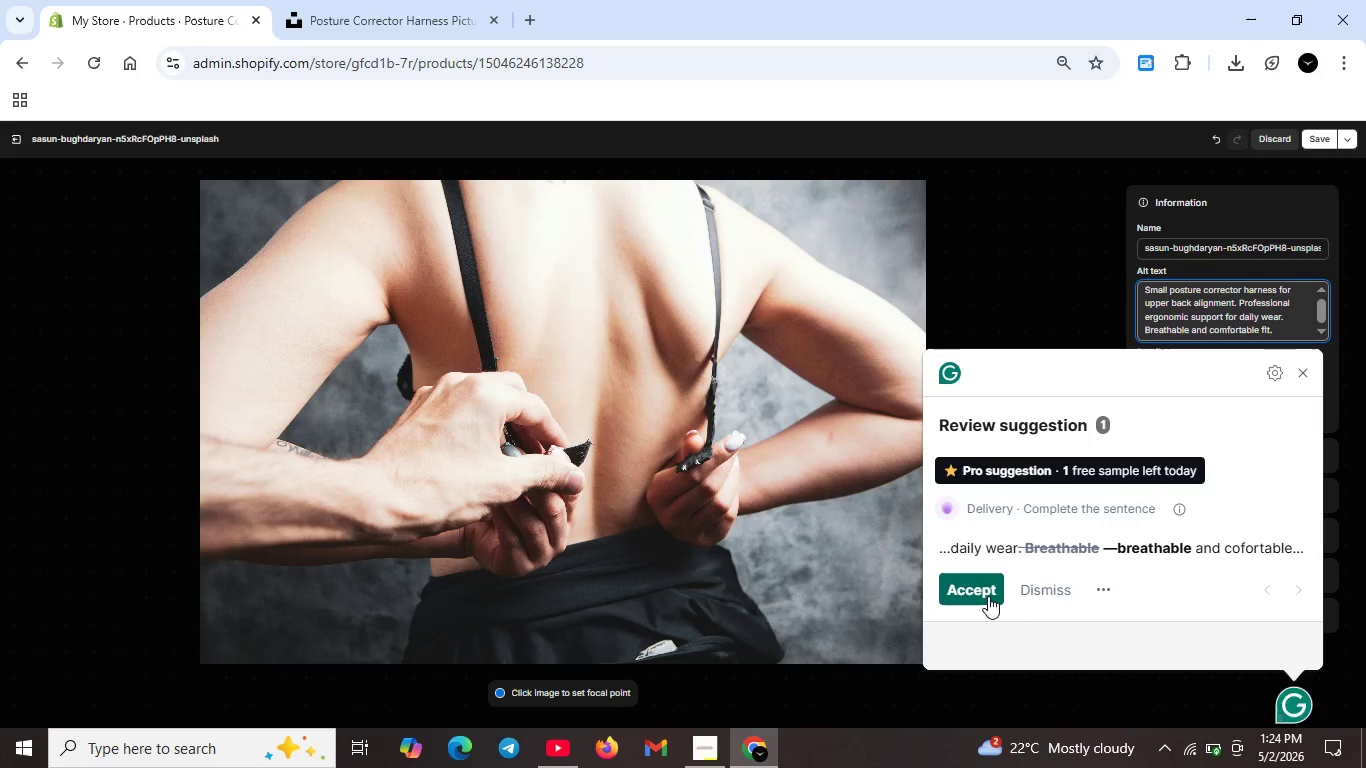 
left_click([971, 583])
 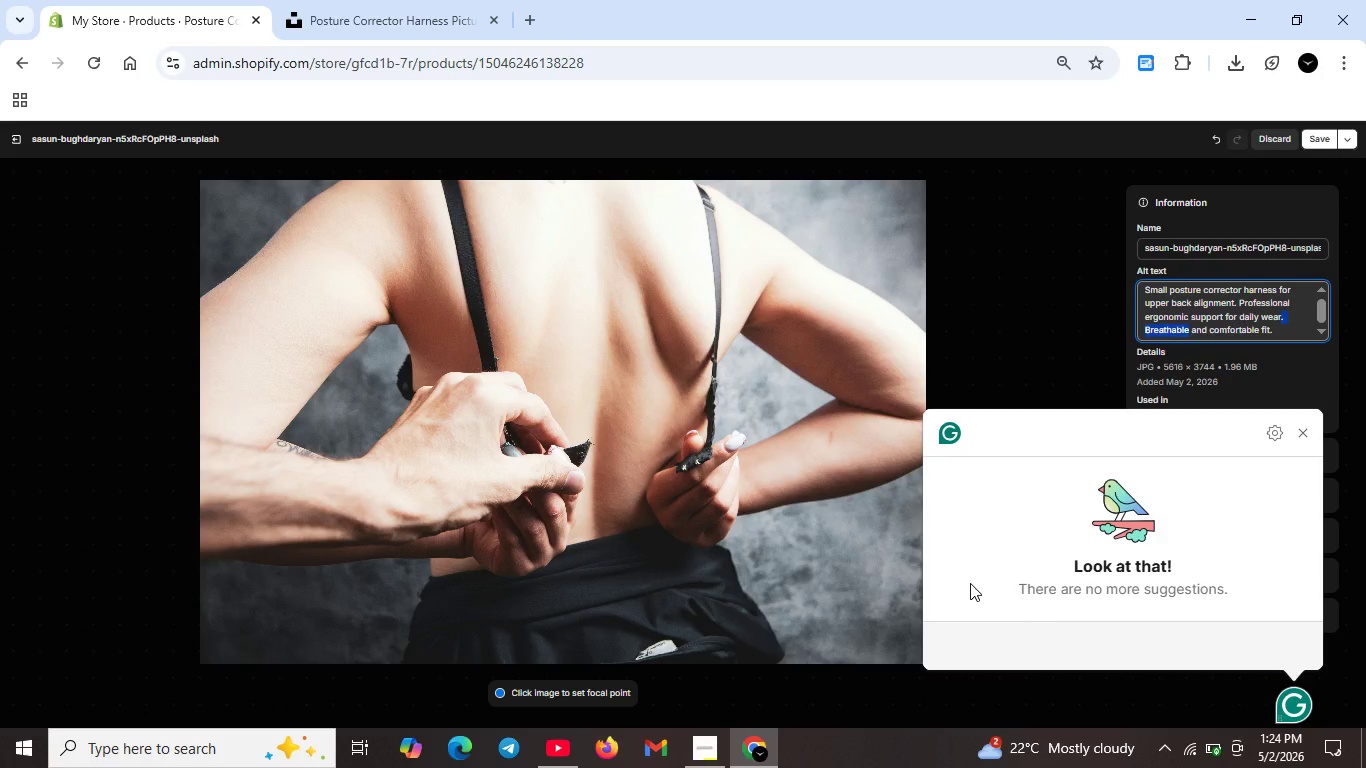 
key(Unknown)
 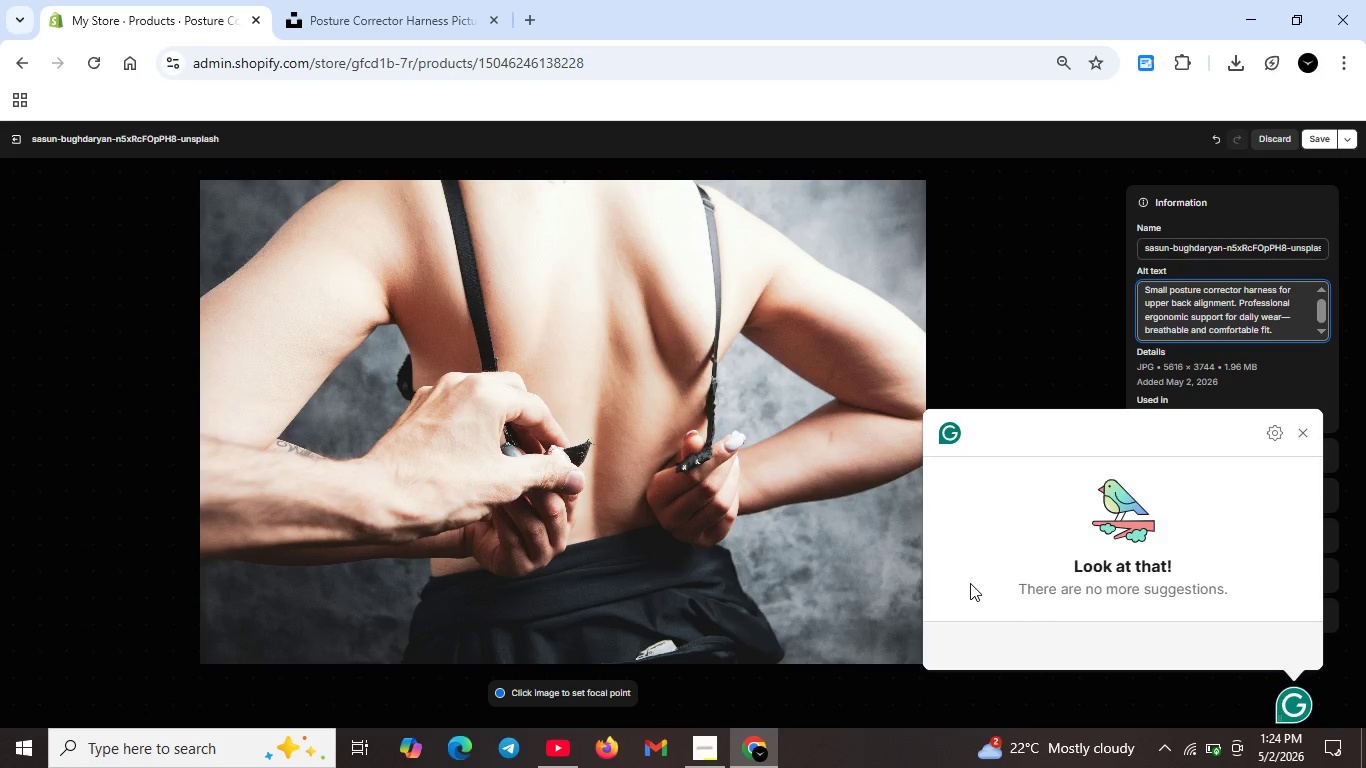 
key(Unknown)
 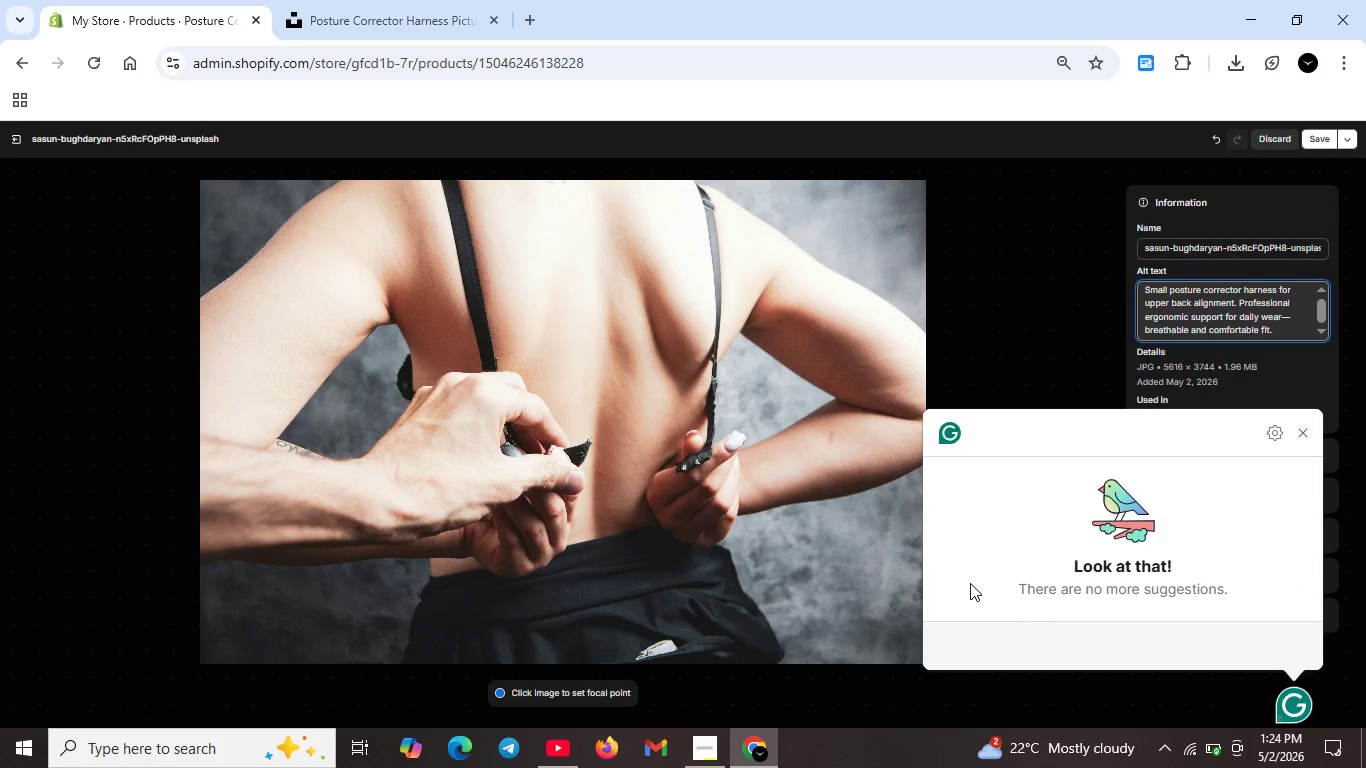 
key(Unknown)
 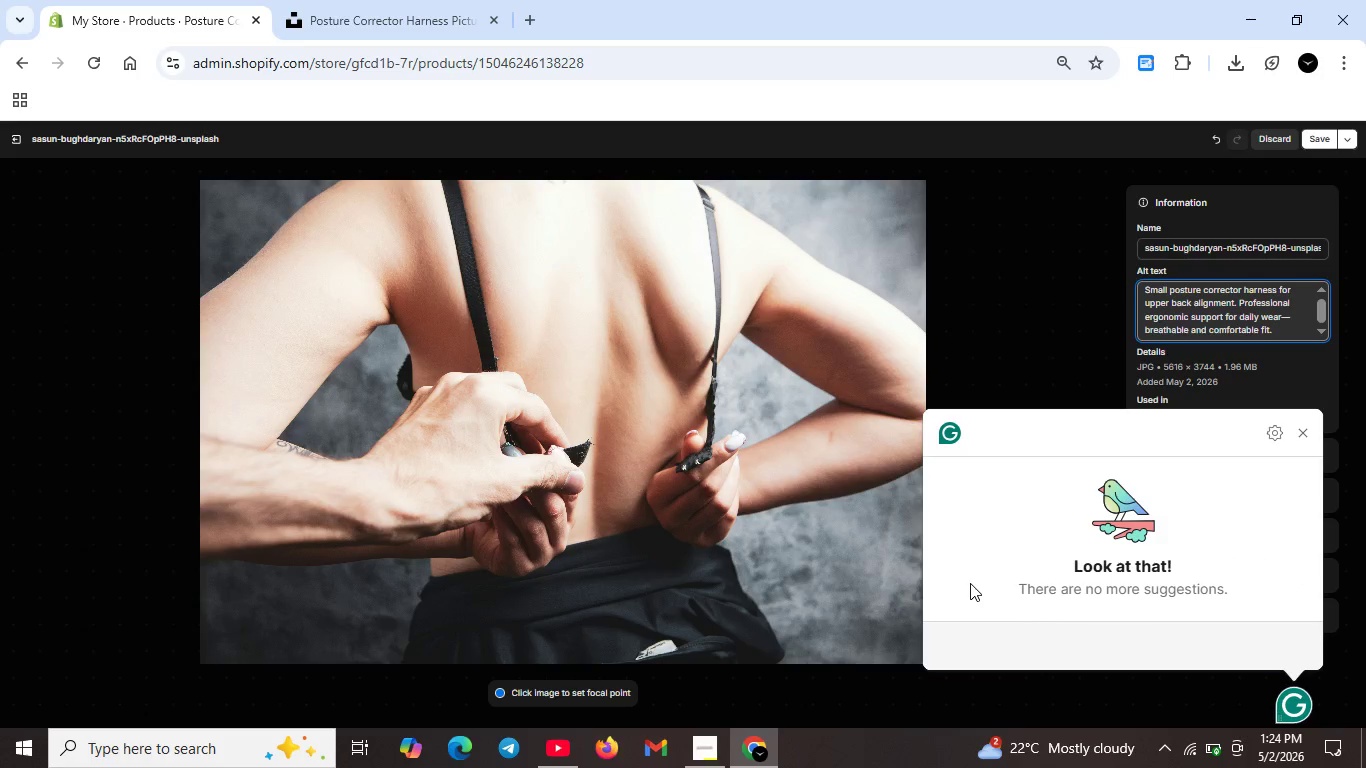 
key(Unknown)
 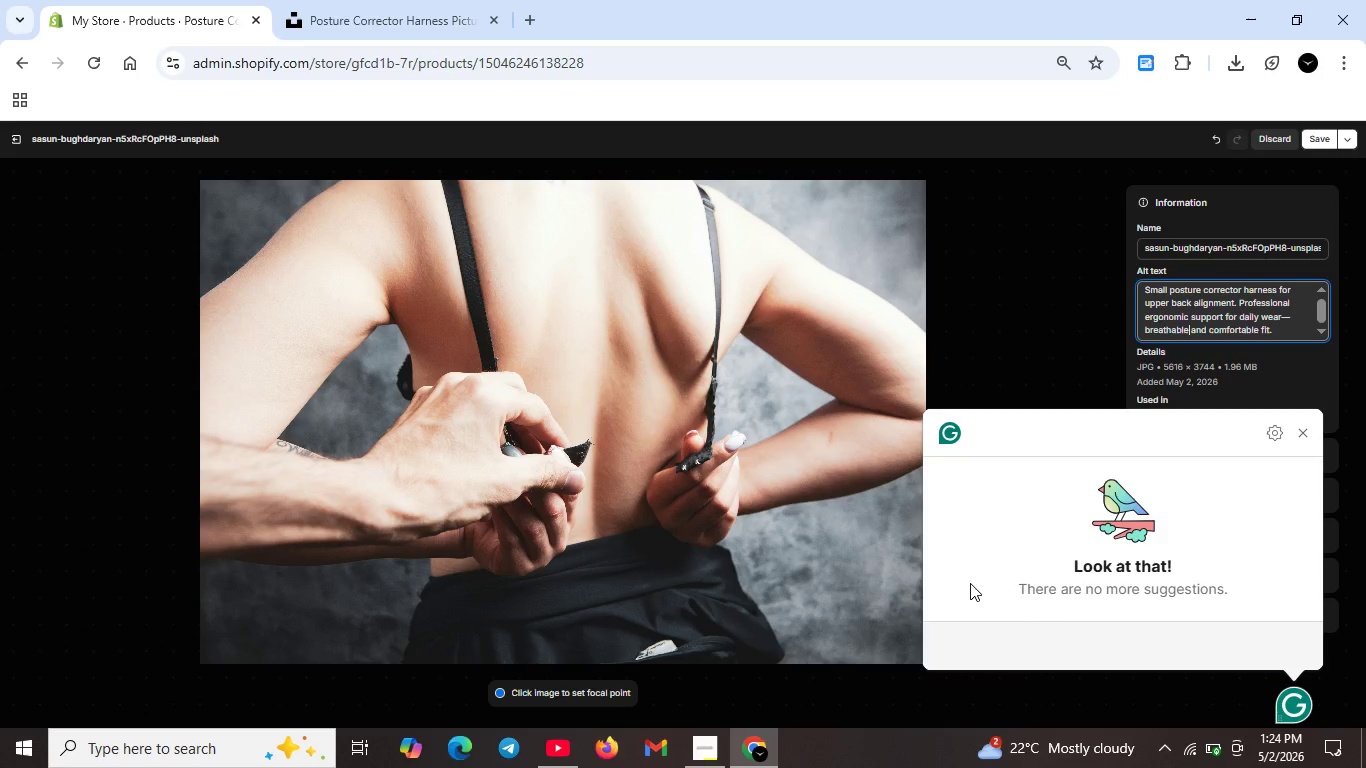 
key(Unknown)
 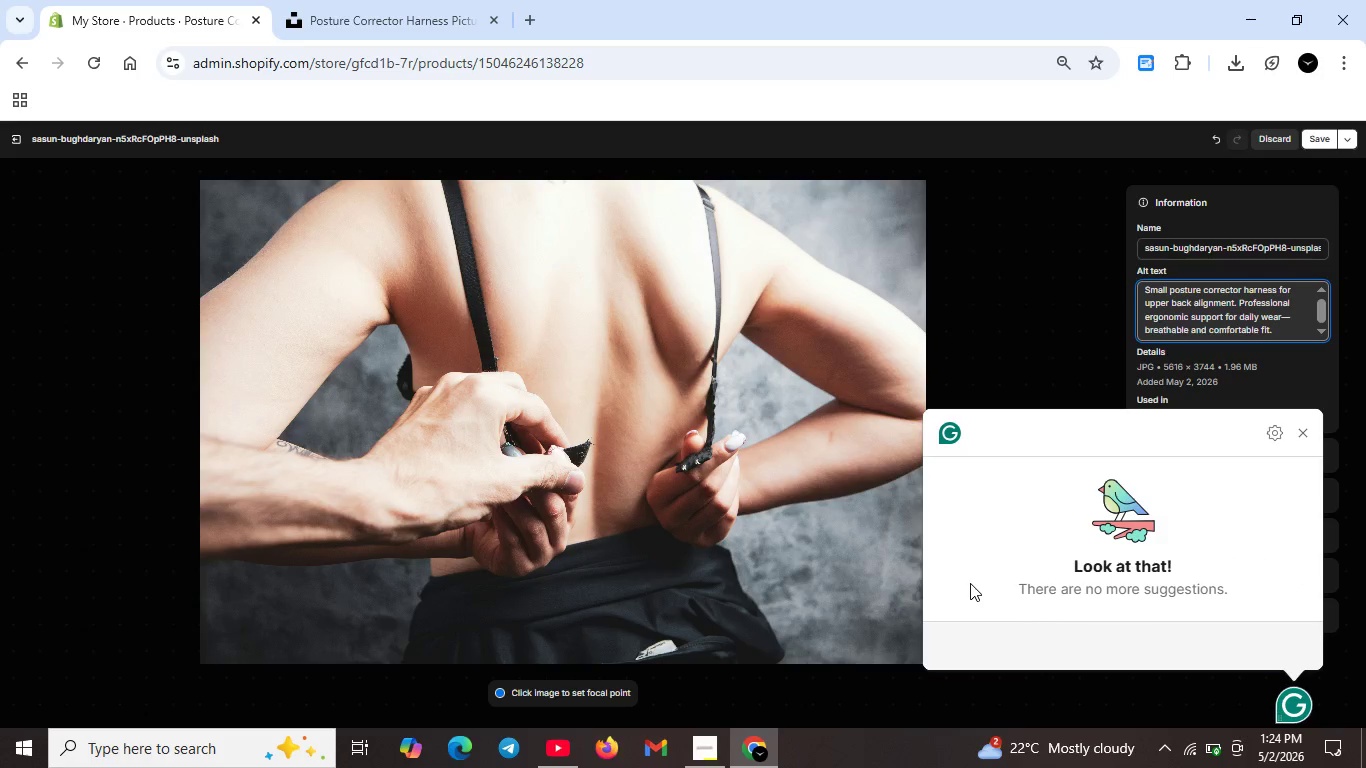 
key(Unknown)
 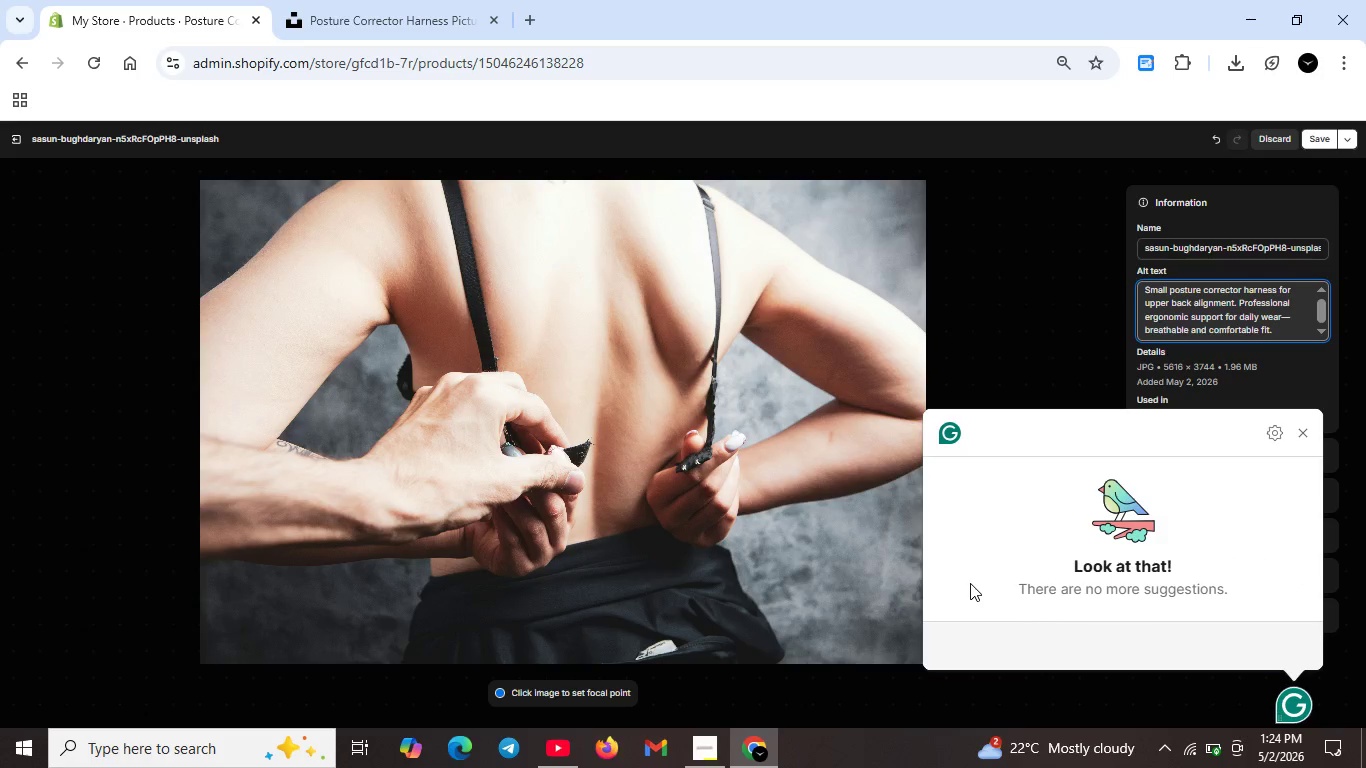 
key(Unknown)
 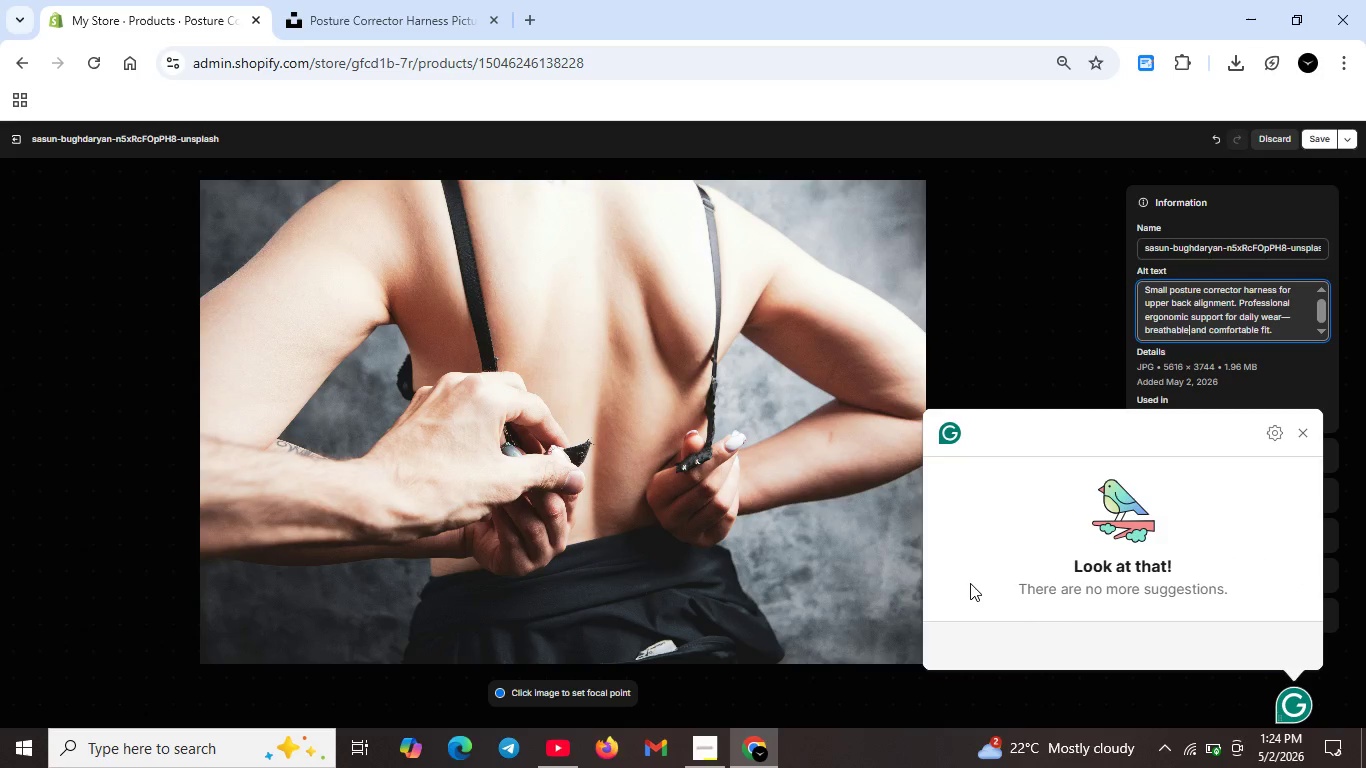 
key(Unknown)
 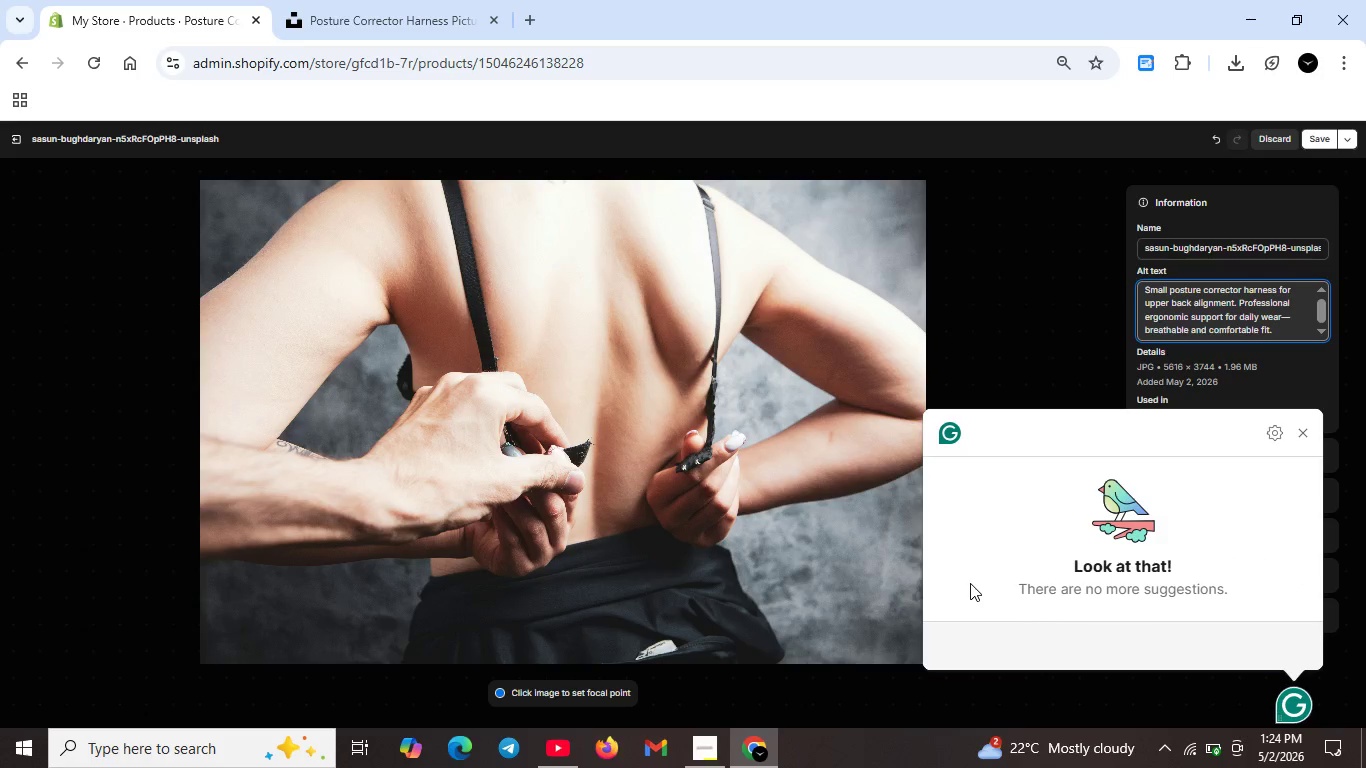 
key(Unknown)
 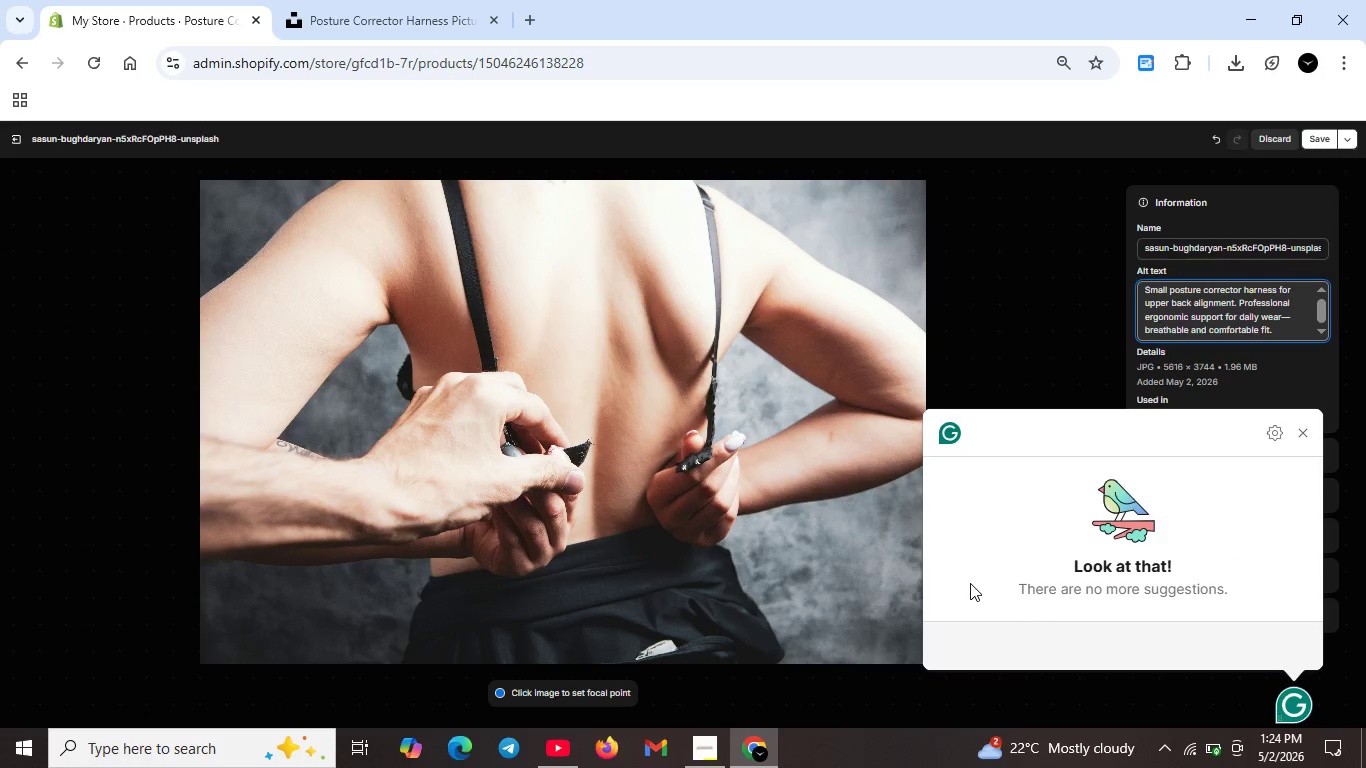 
key(Unknown)
 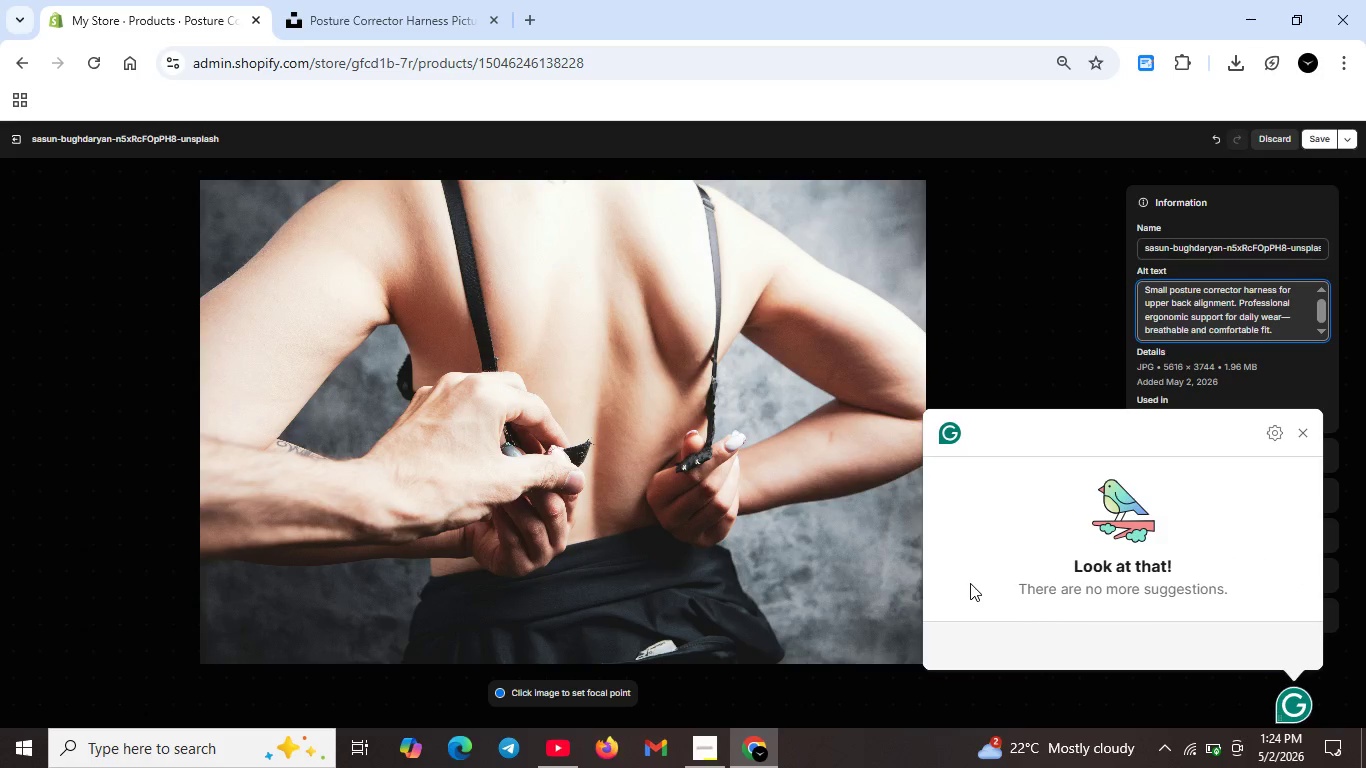 
key(Unknown)
 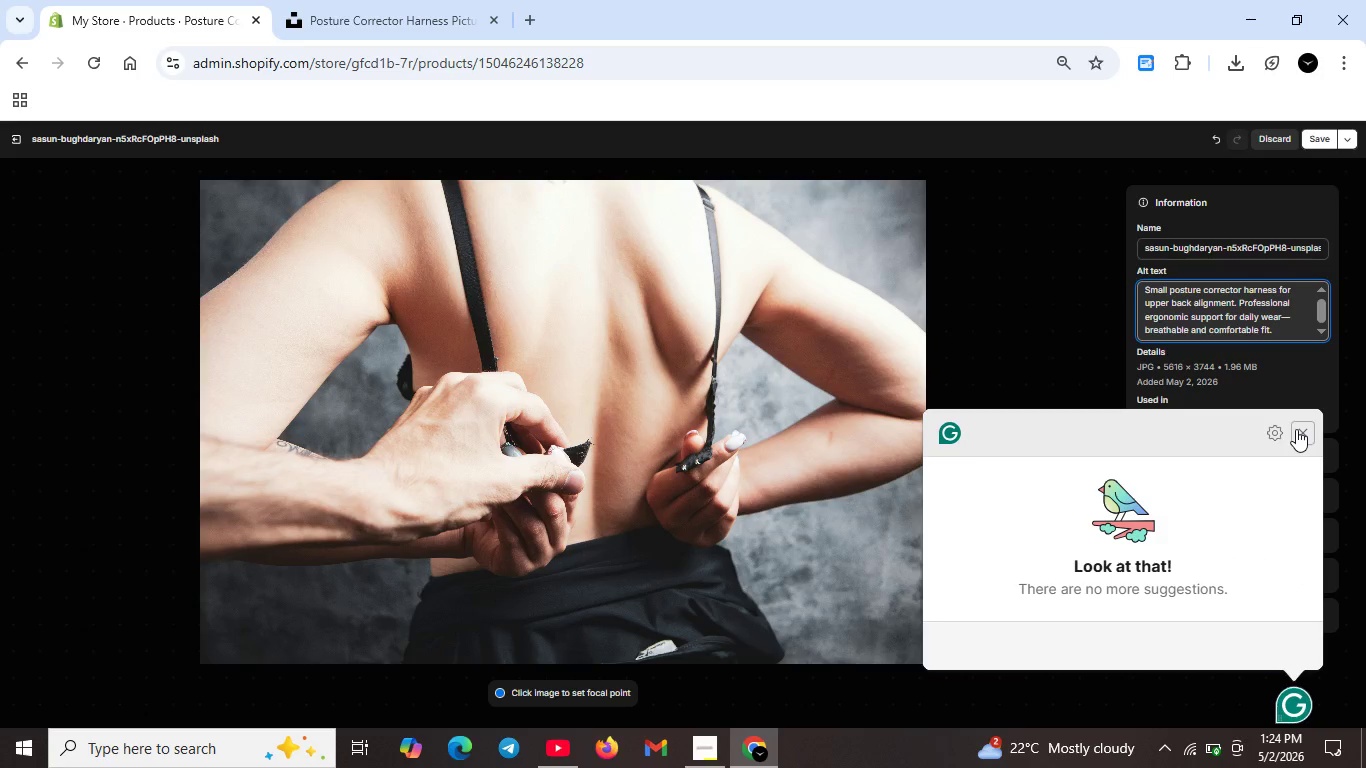 
left_click([1298, 433])
 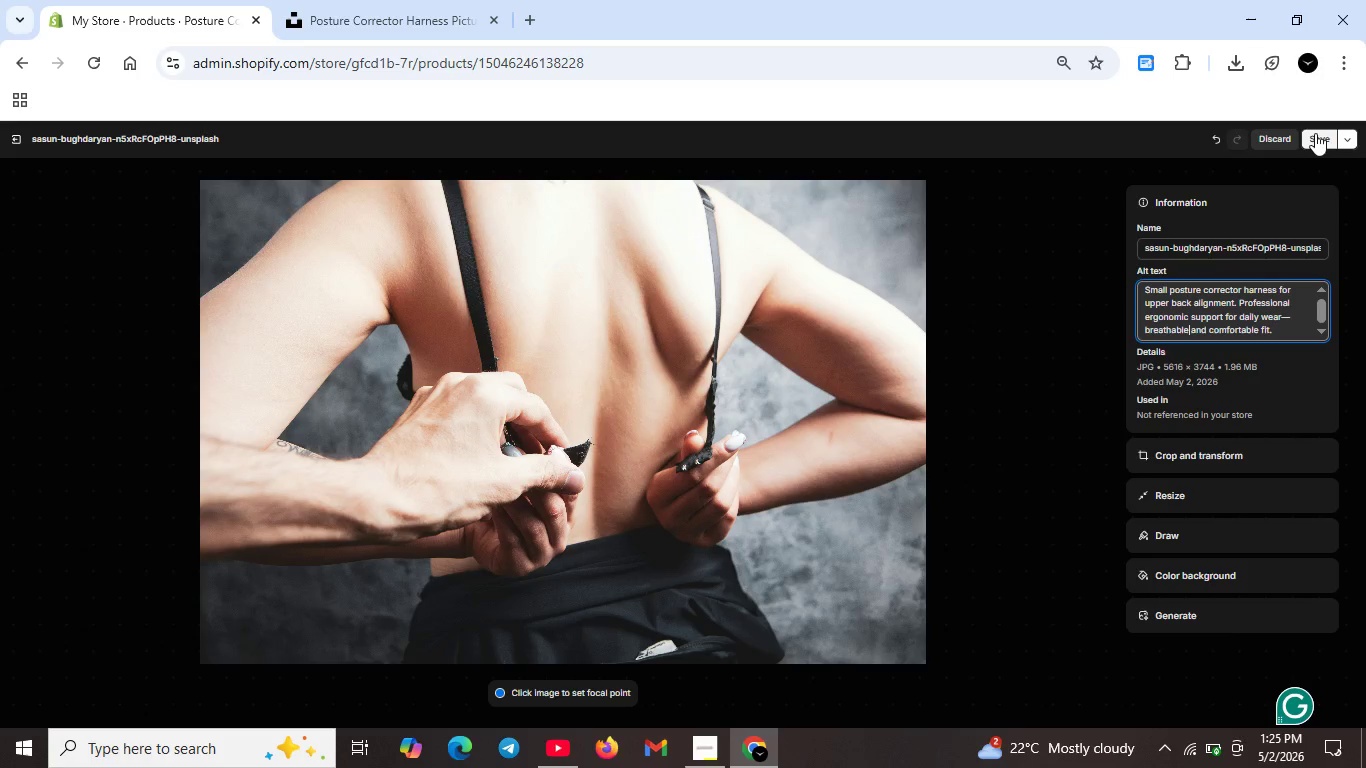 
left_click([1315, 135])
 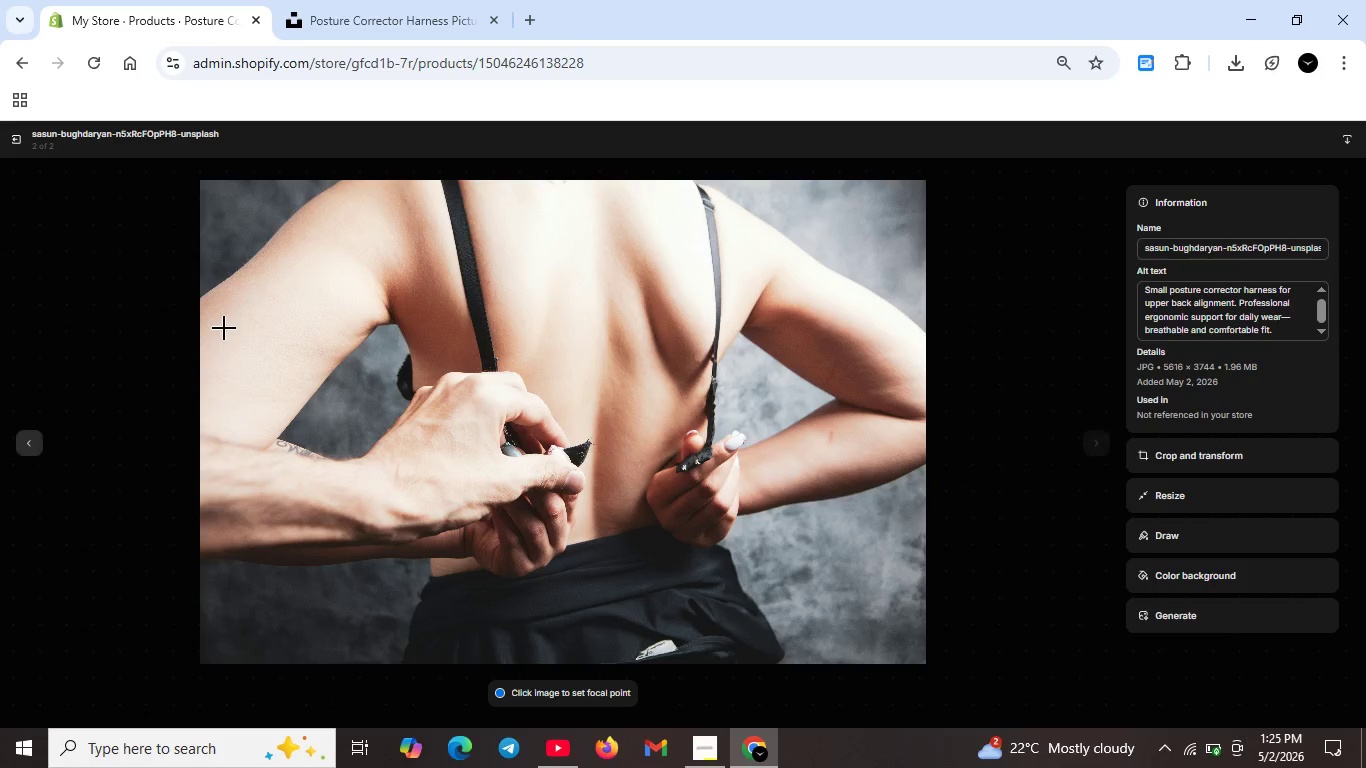 
wait(5.16)
 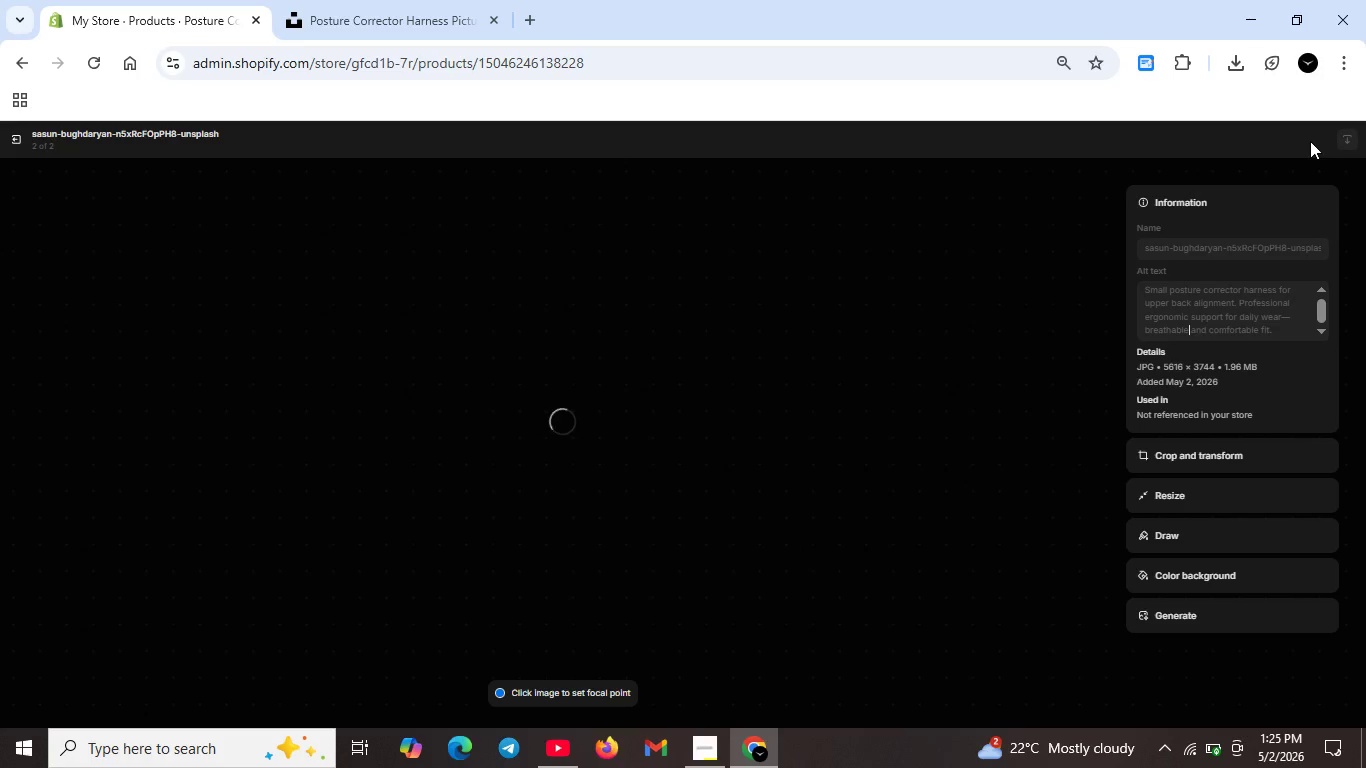 
left_click([11, 140])
 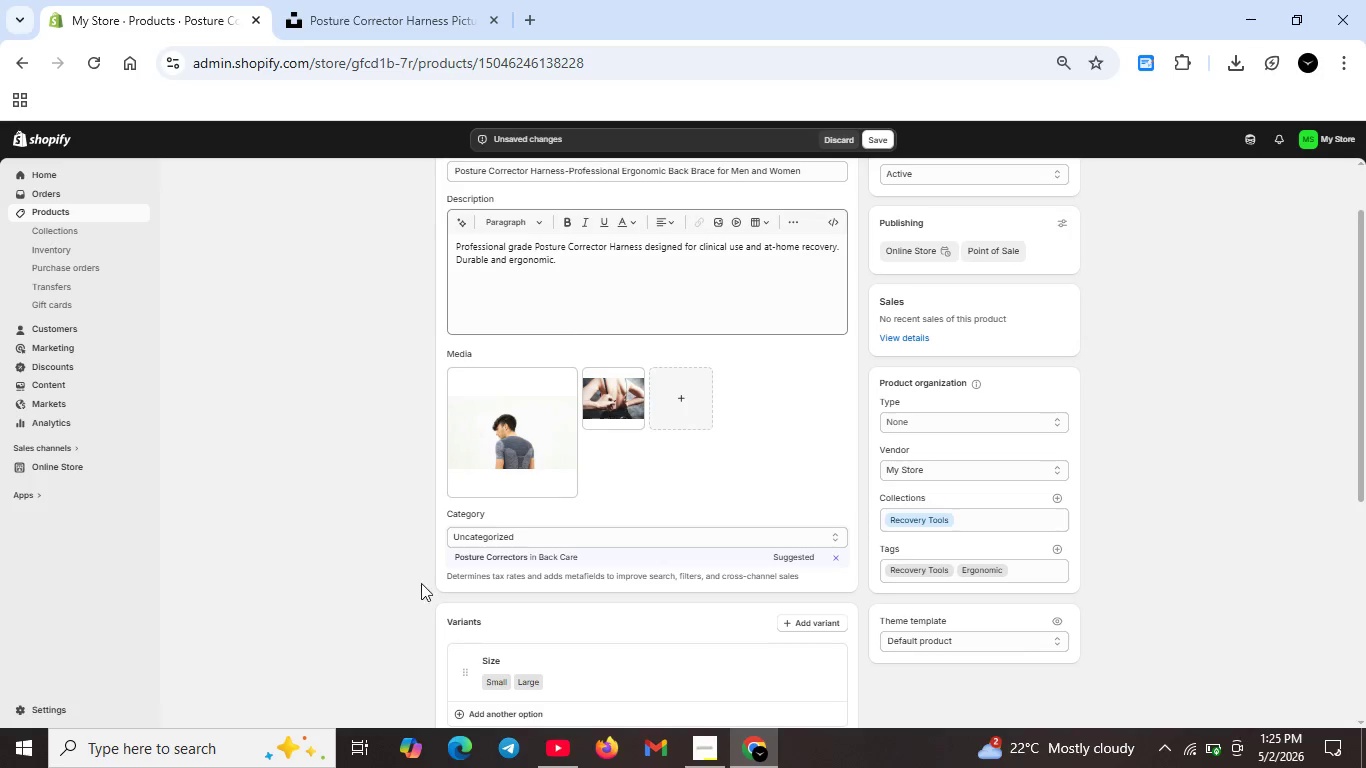 
scroll: coordinate [501, 597], scroll_direction: down, amount: 4.0
 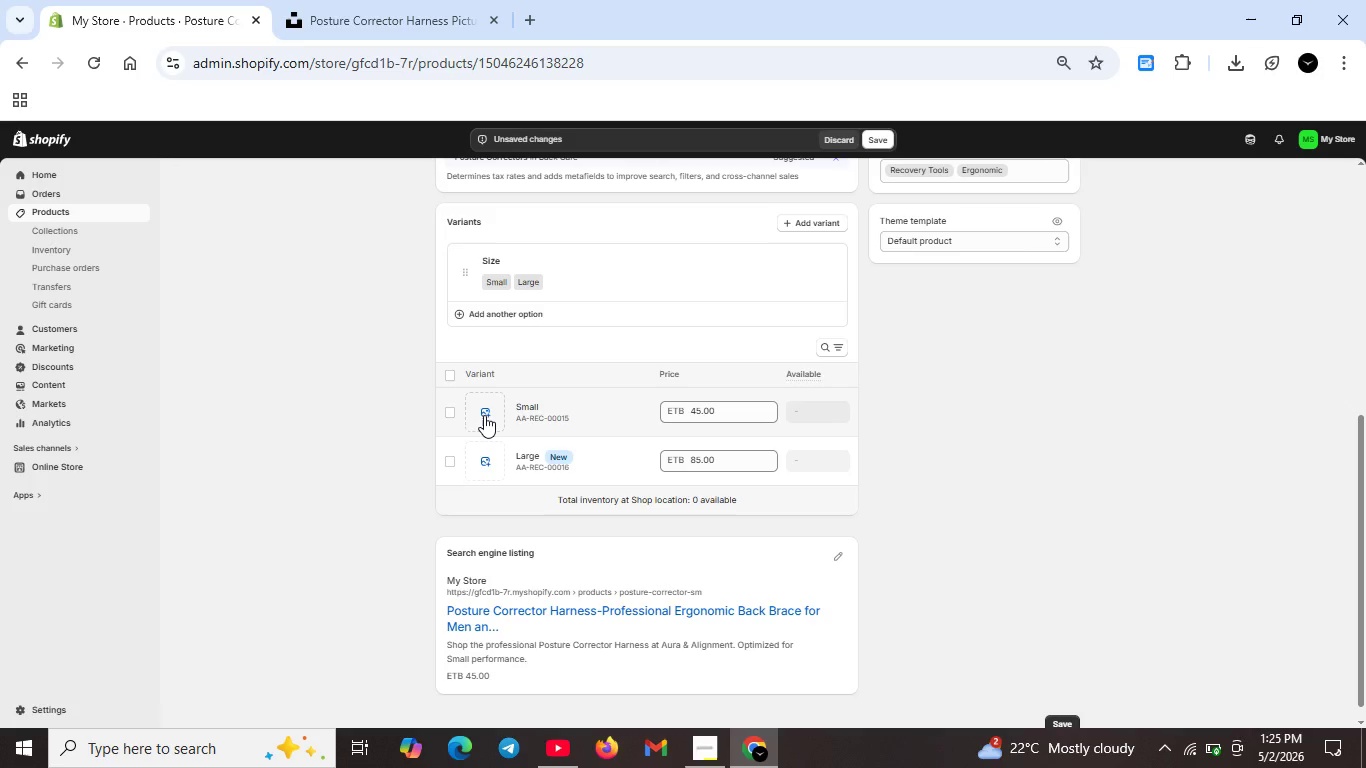 
left_click([484, 415])
 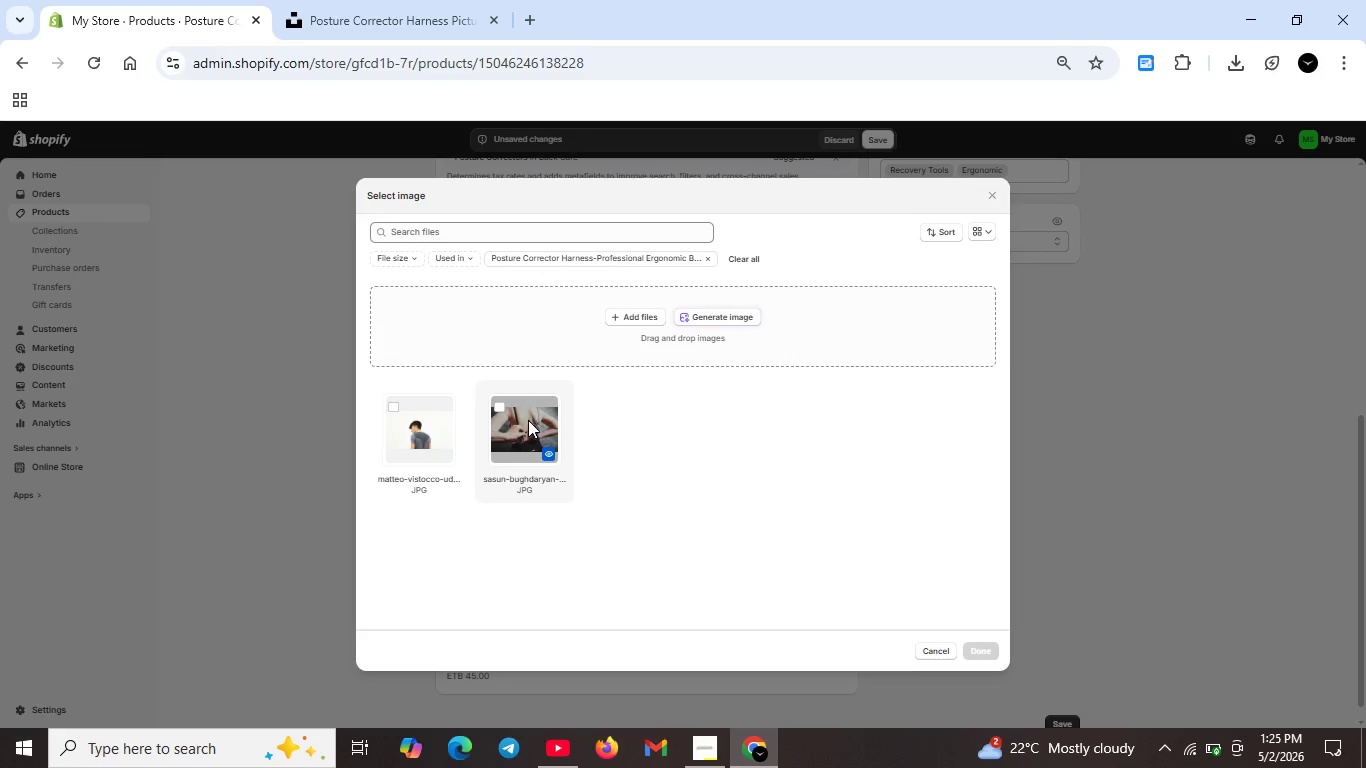 
left_click([515, 420])
 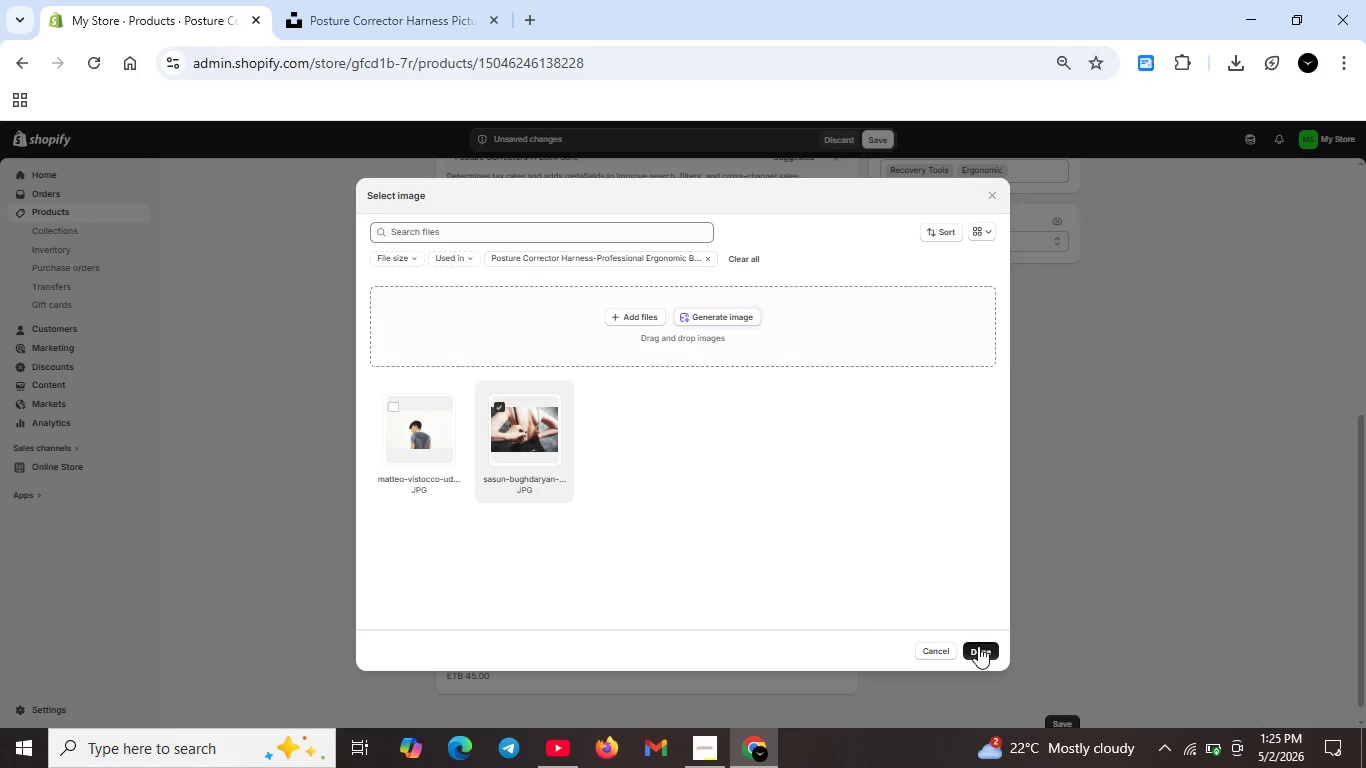 
left_click([978, 646])
 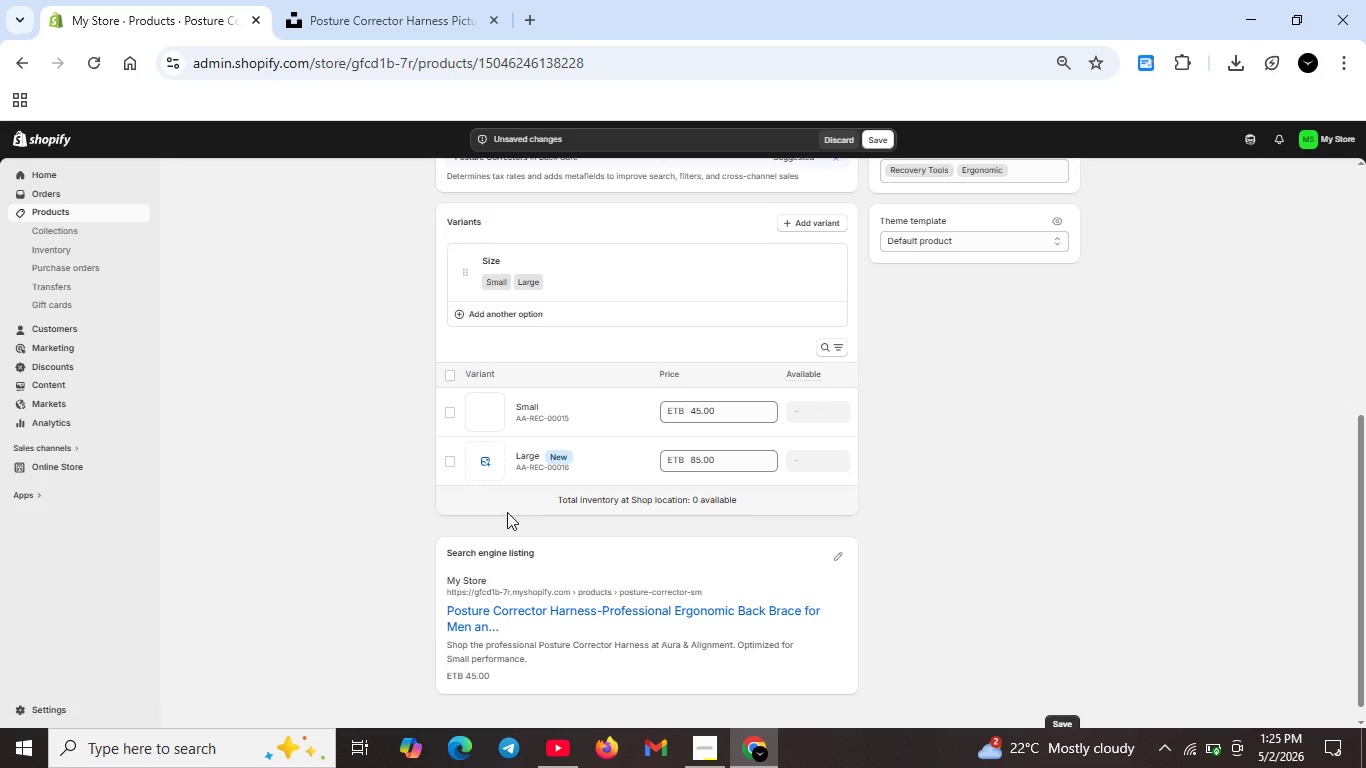 
wait(7.77)
 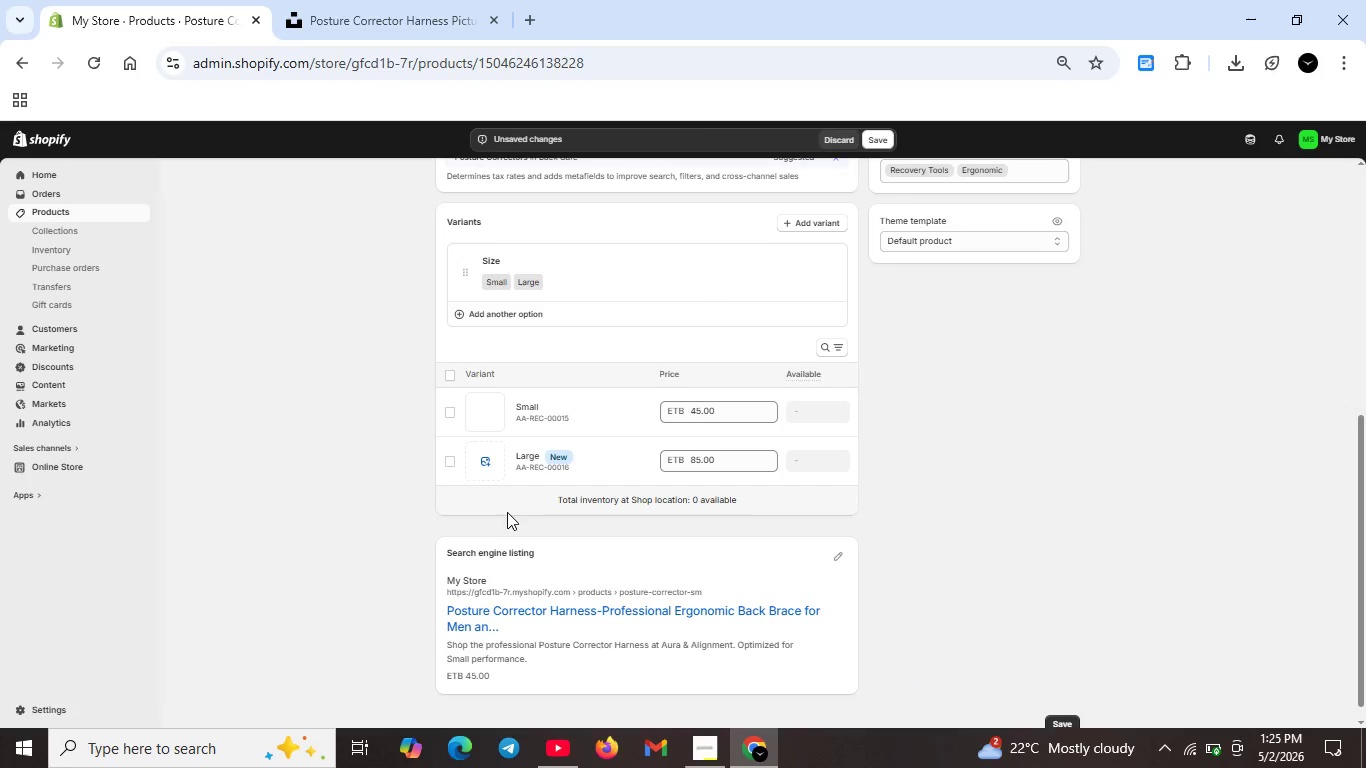 
left_click([490, 462])
 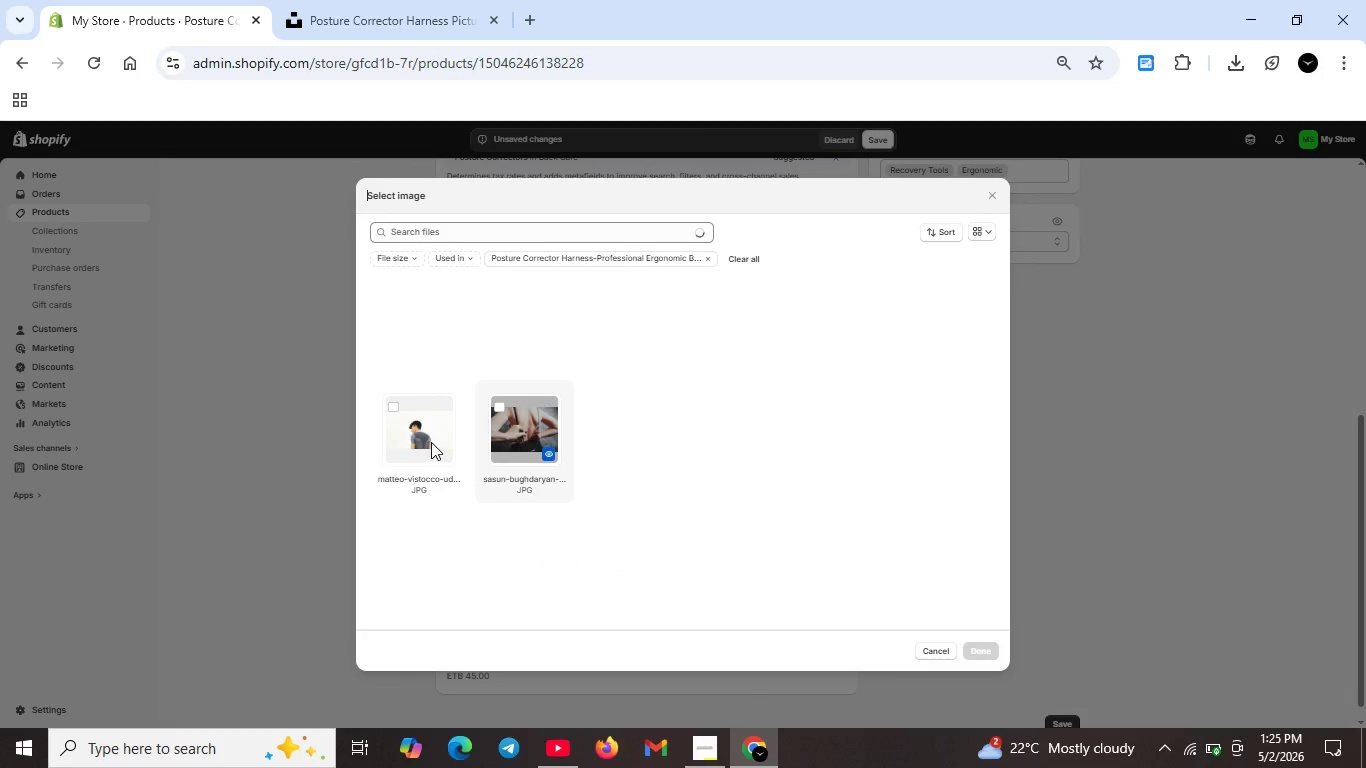 
left_click([431, 443])
 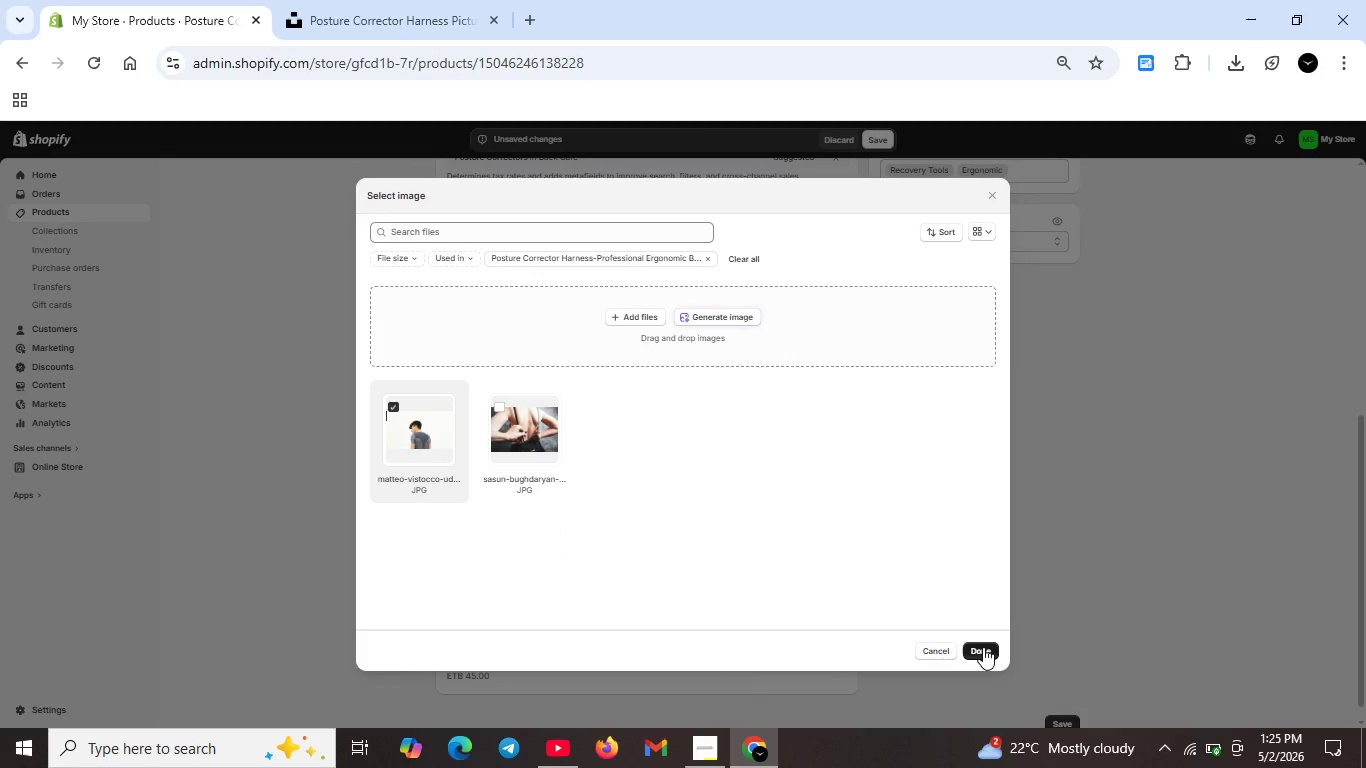 
left_click([983, 647])
 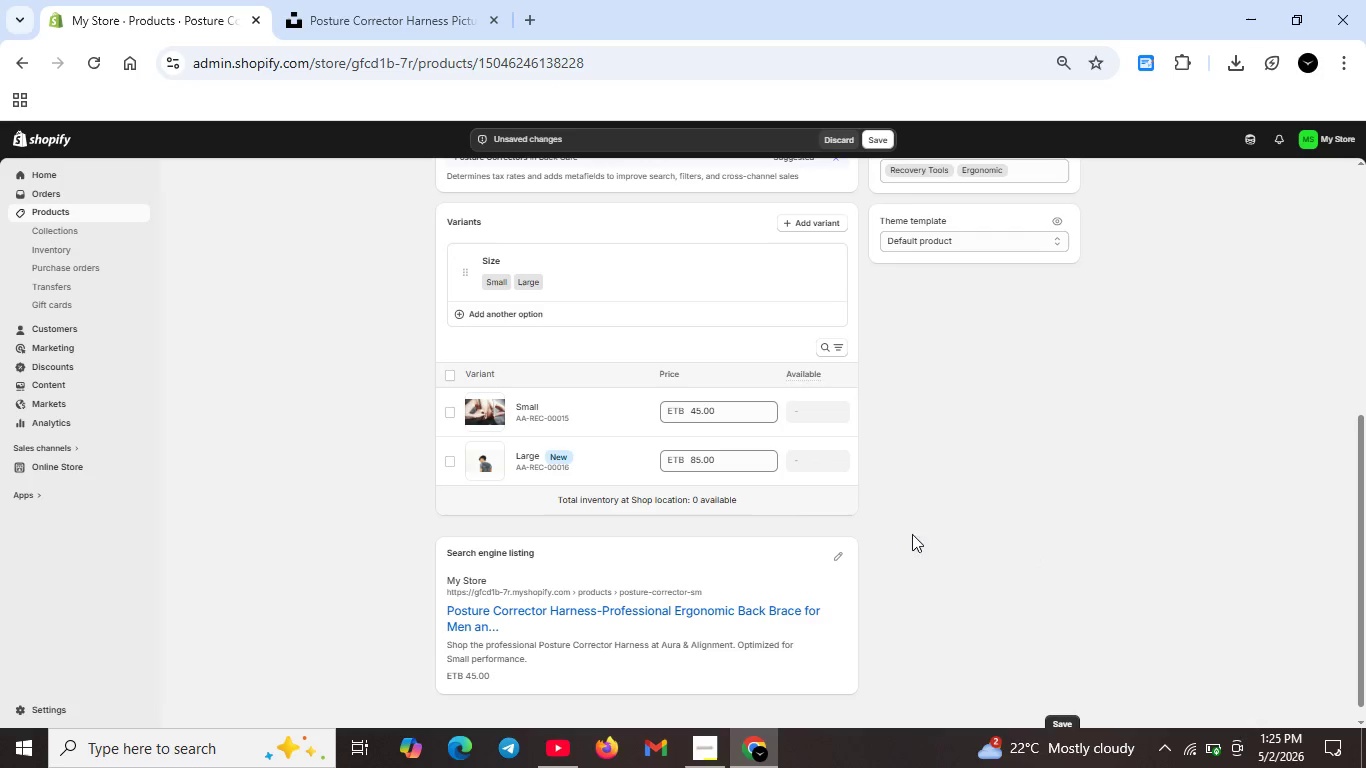 
scroll: coordinate [651, 501], scroll_direction: up, amount: 4.0
 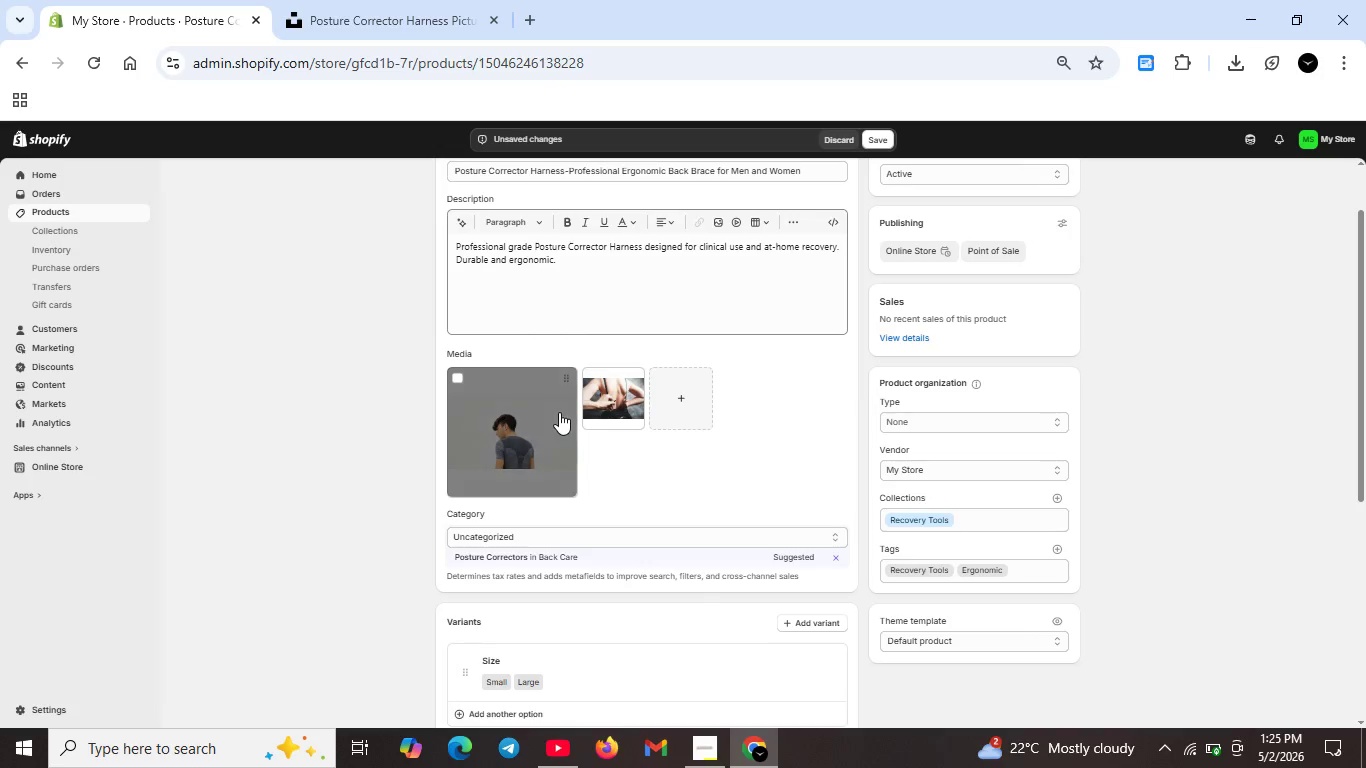 
double_click([559, 412])
 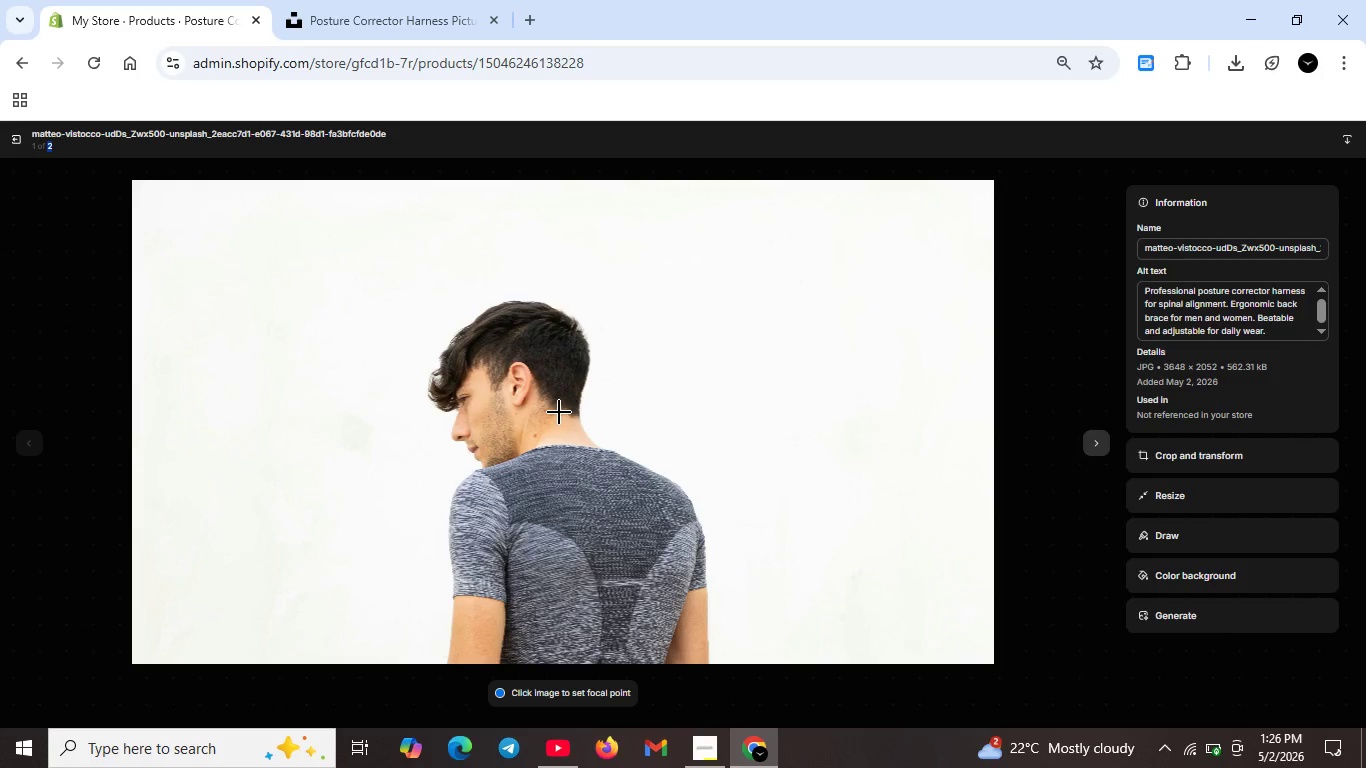 
wait(74.61)
 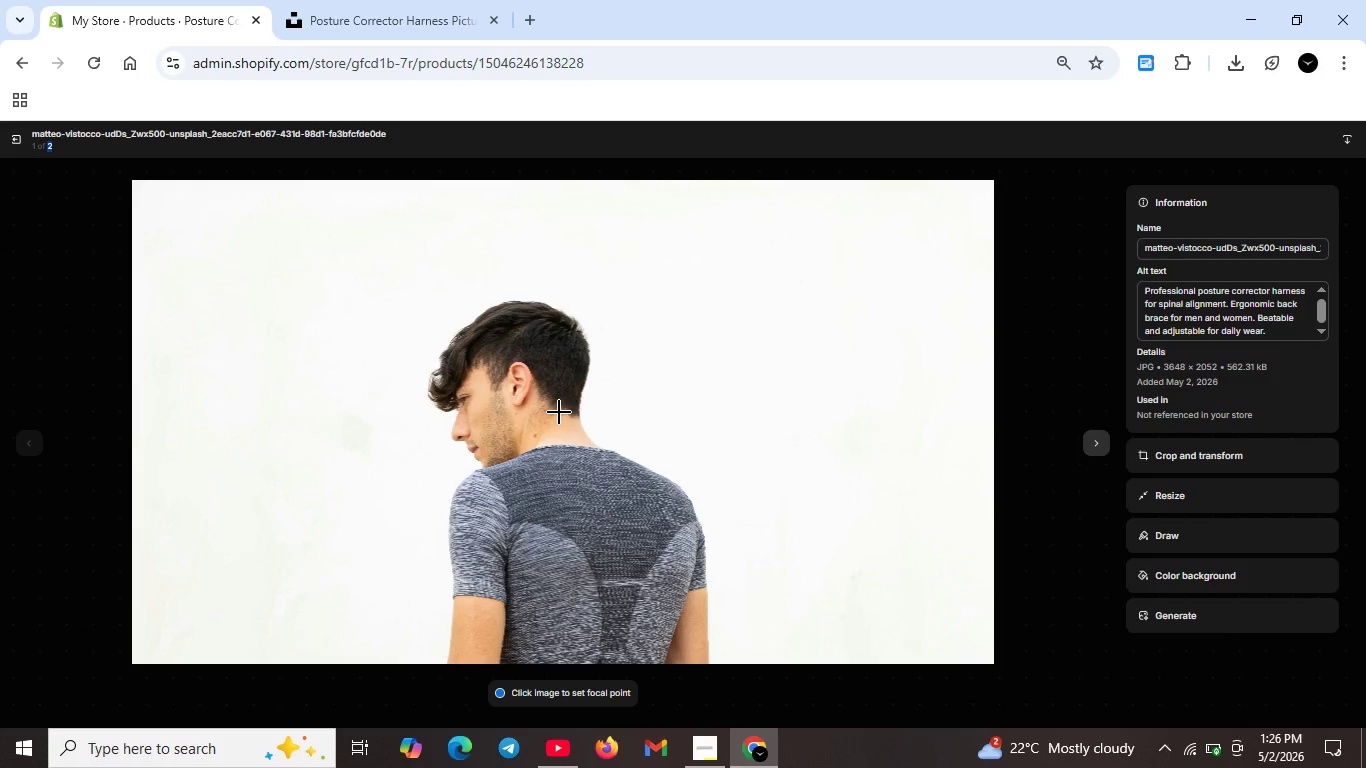 
scroll: coordinate [1259, 321], scroll_direction: up, amount: 4.0
 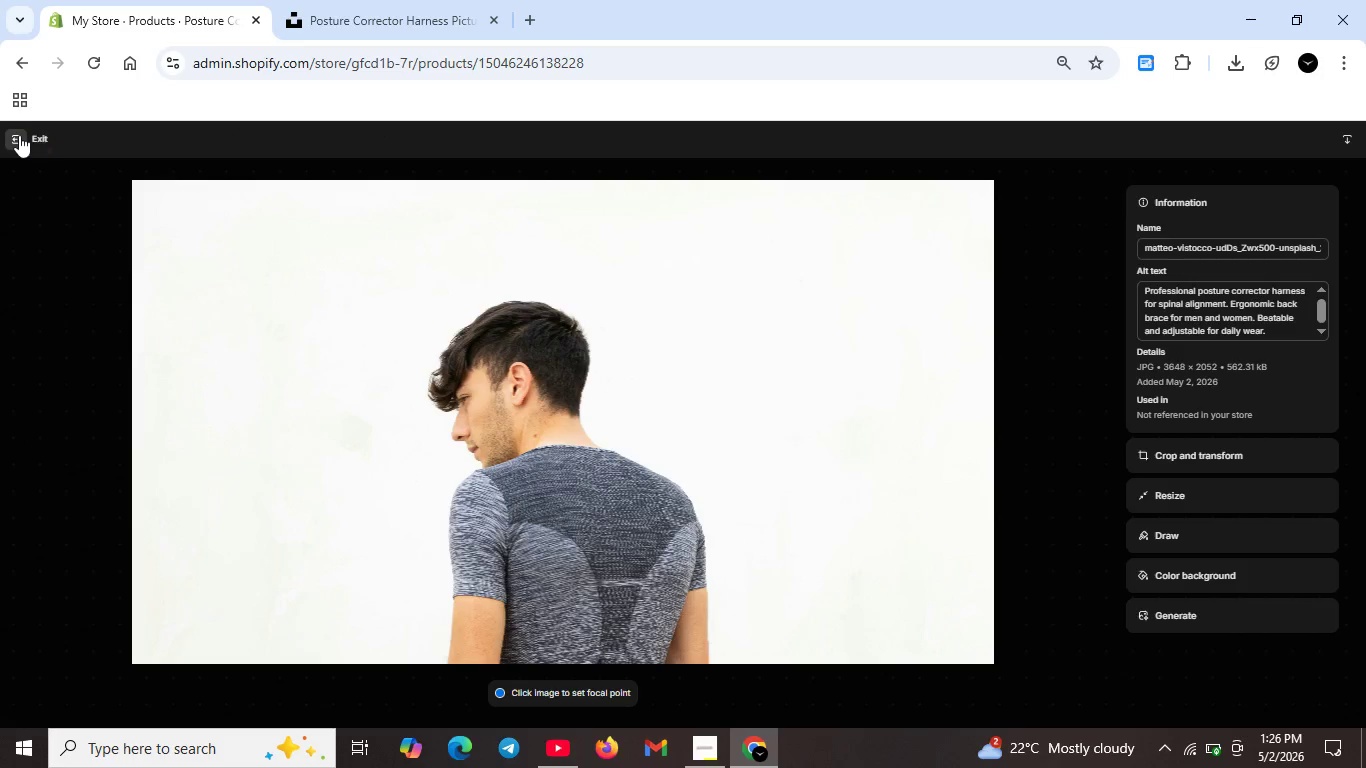 
left_click([19, 135])
 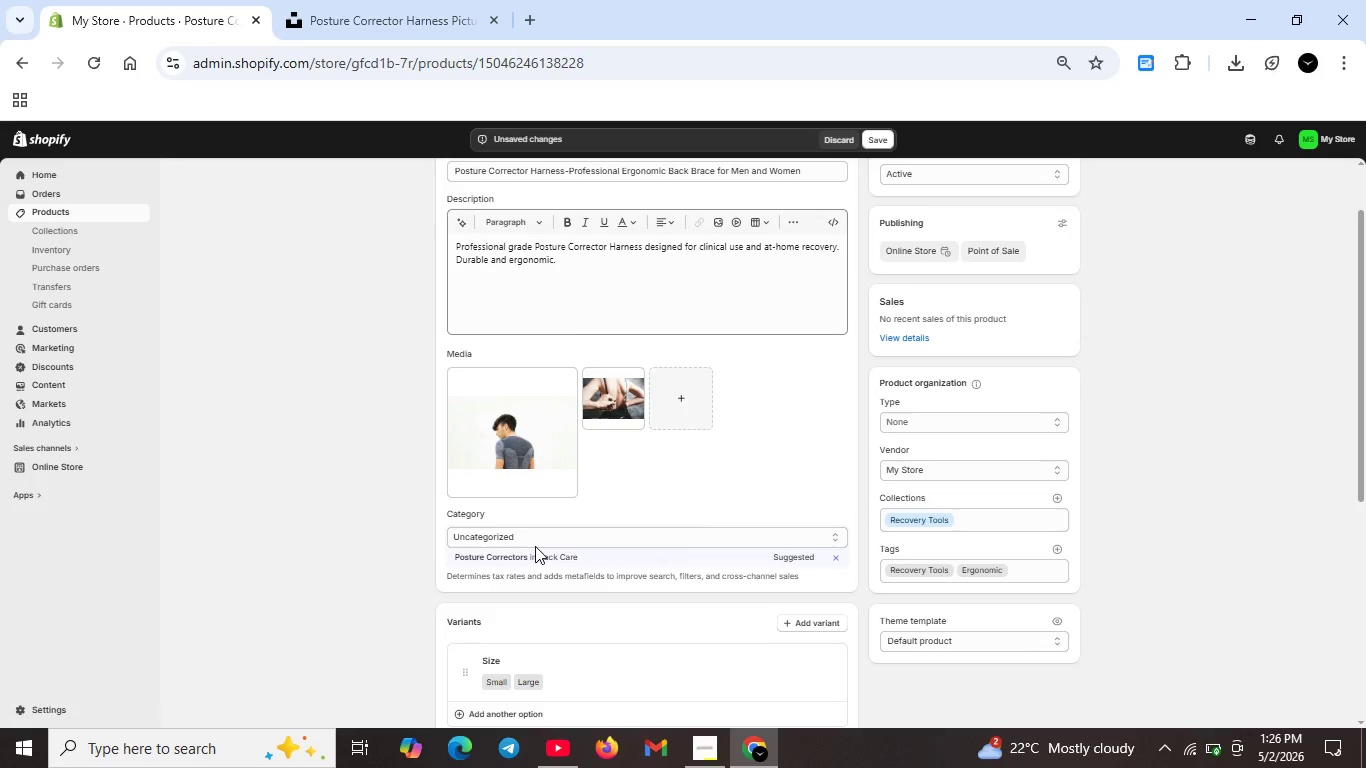 
scroll: coordinate [576, 565], scroll_direction: down, amount: 13.0
 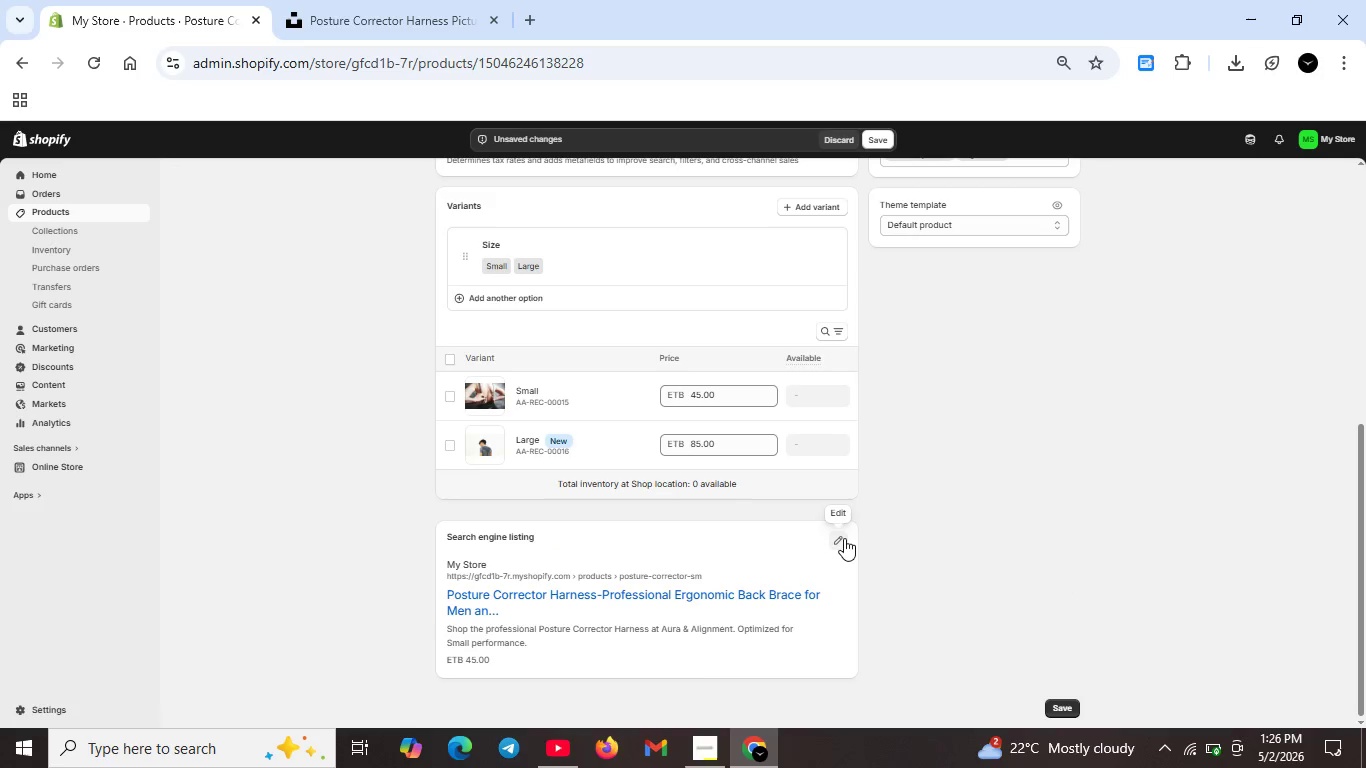 
left_click([844, 538])
 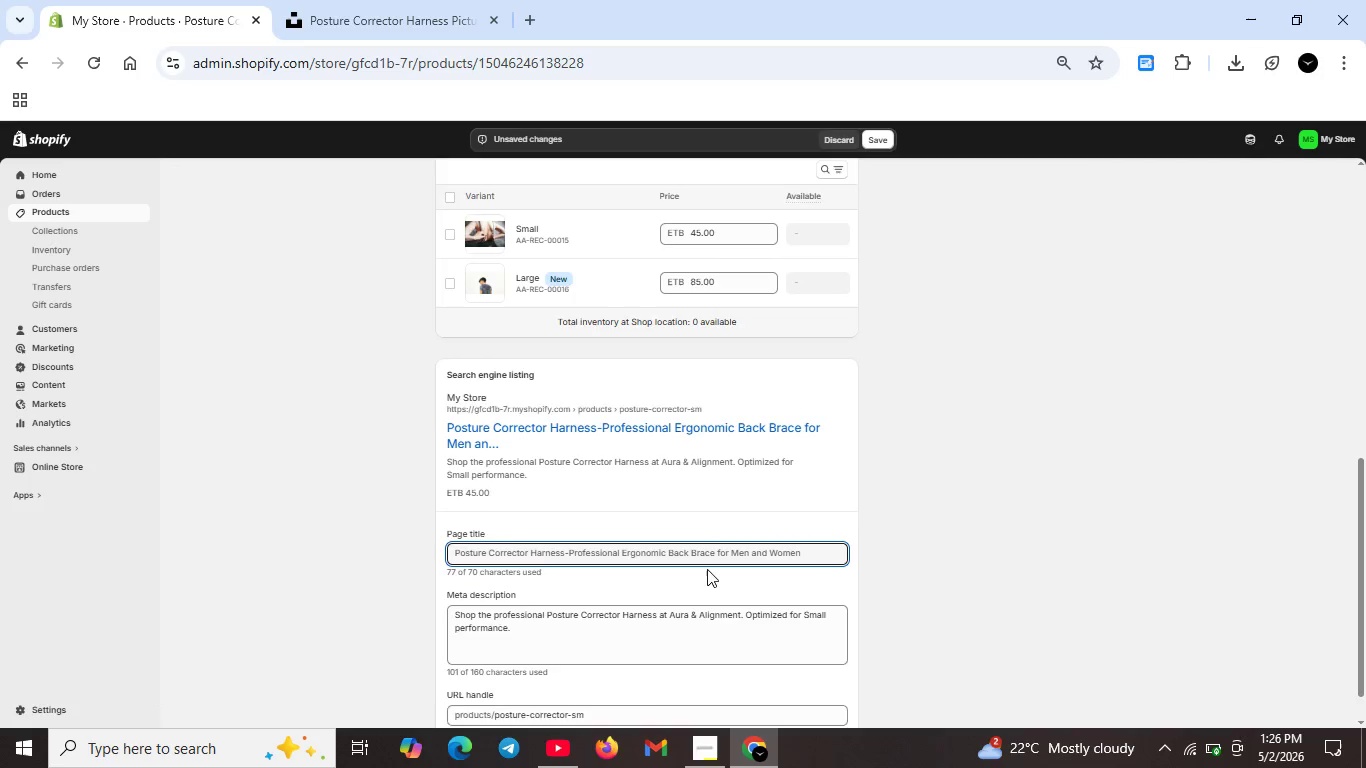 
scroll: coordinate [709, 551], scroll_direction: down, amount: 2.0
 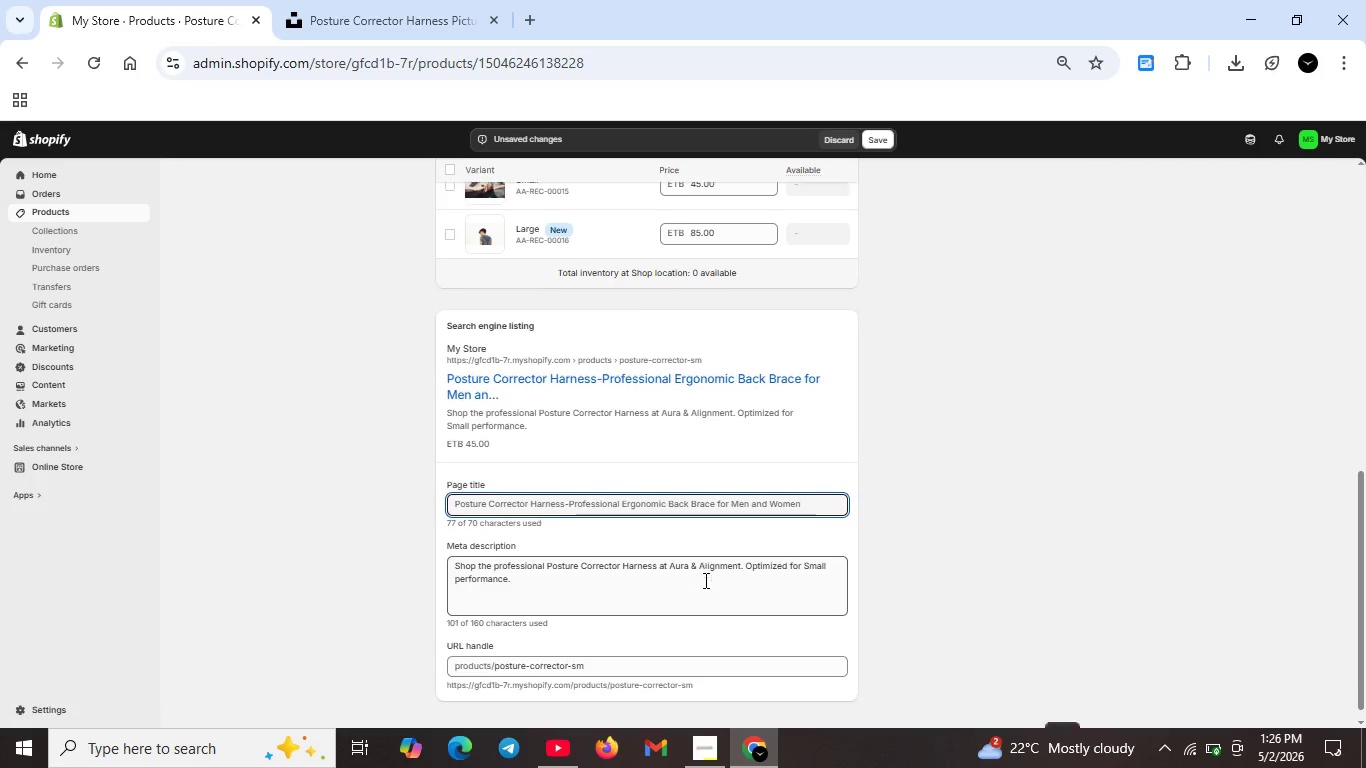 
scroll: coordinate [726, 437], scroll_direction: up, amount: 6.0
 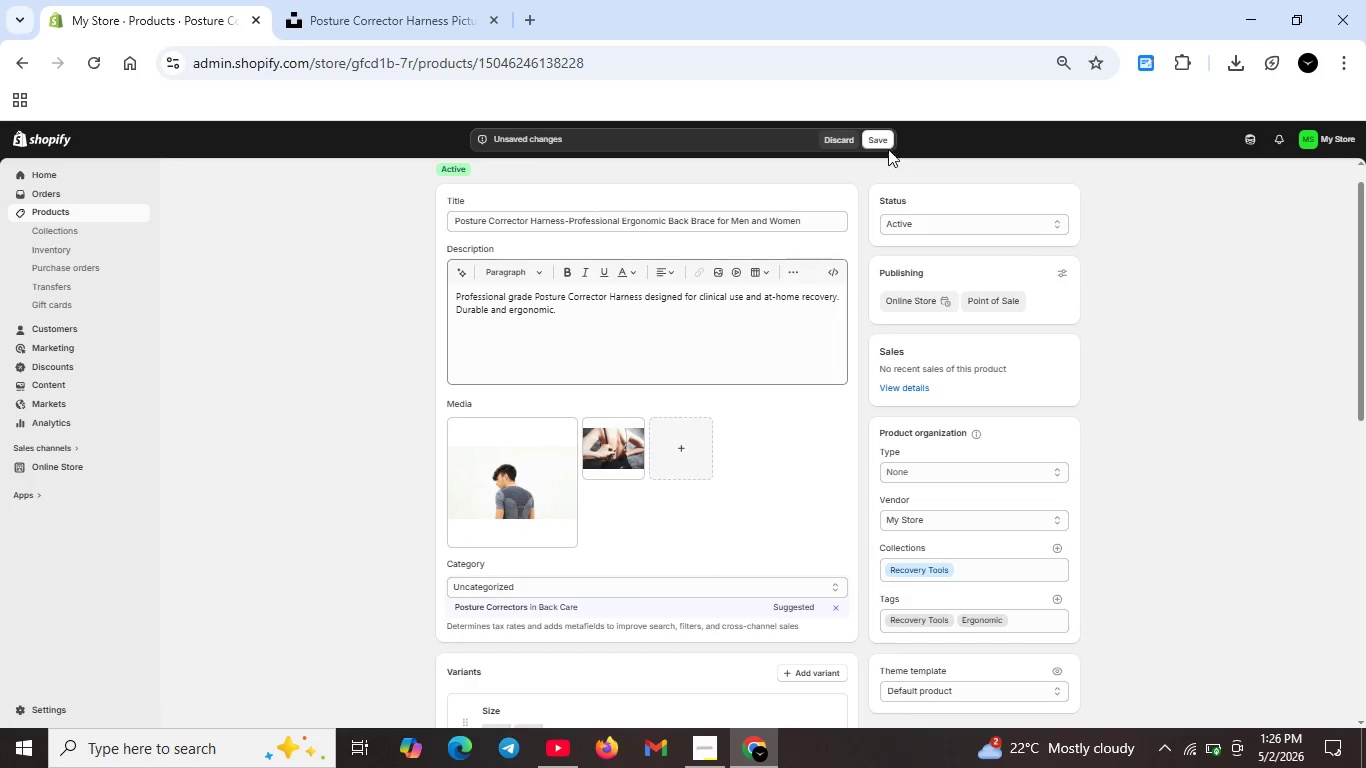 
left_click([881, 134])
 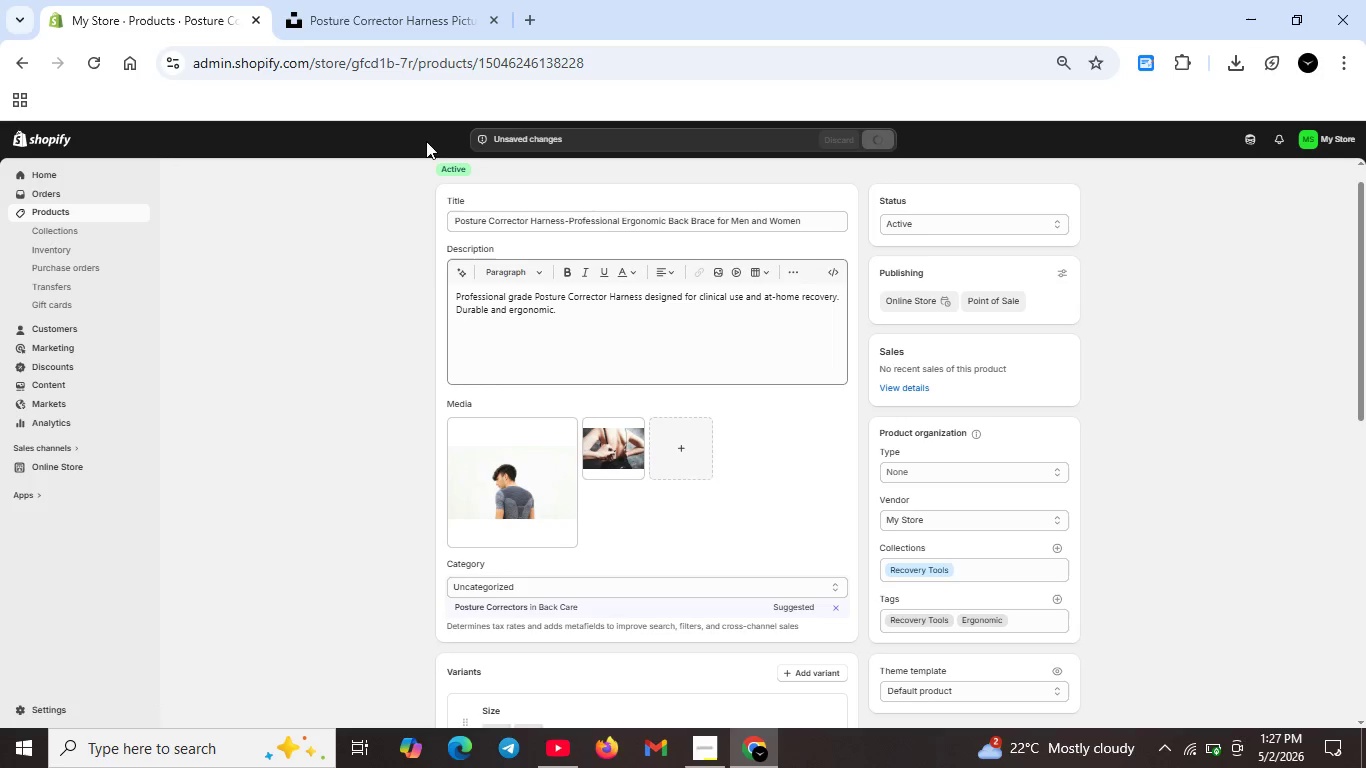 
wait(12.01)
 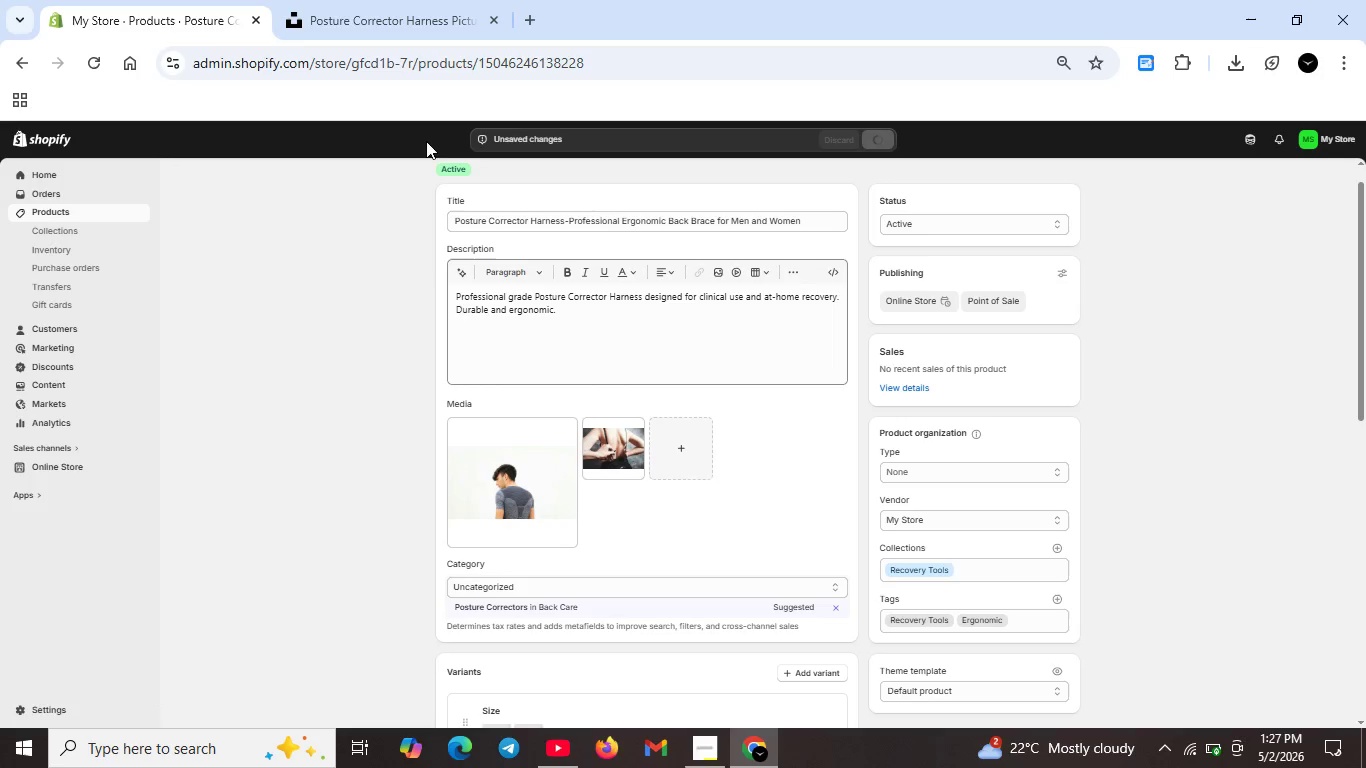 
scroll: coordinate [700, 382], scroll_direction: up, amount: 8.0
 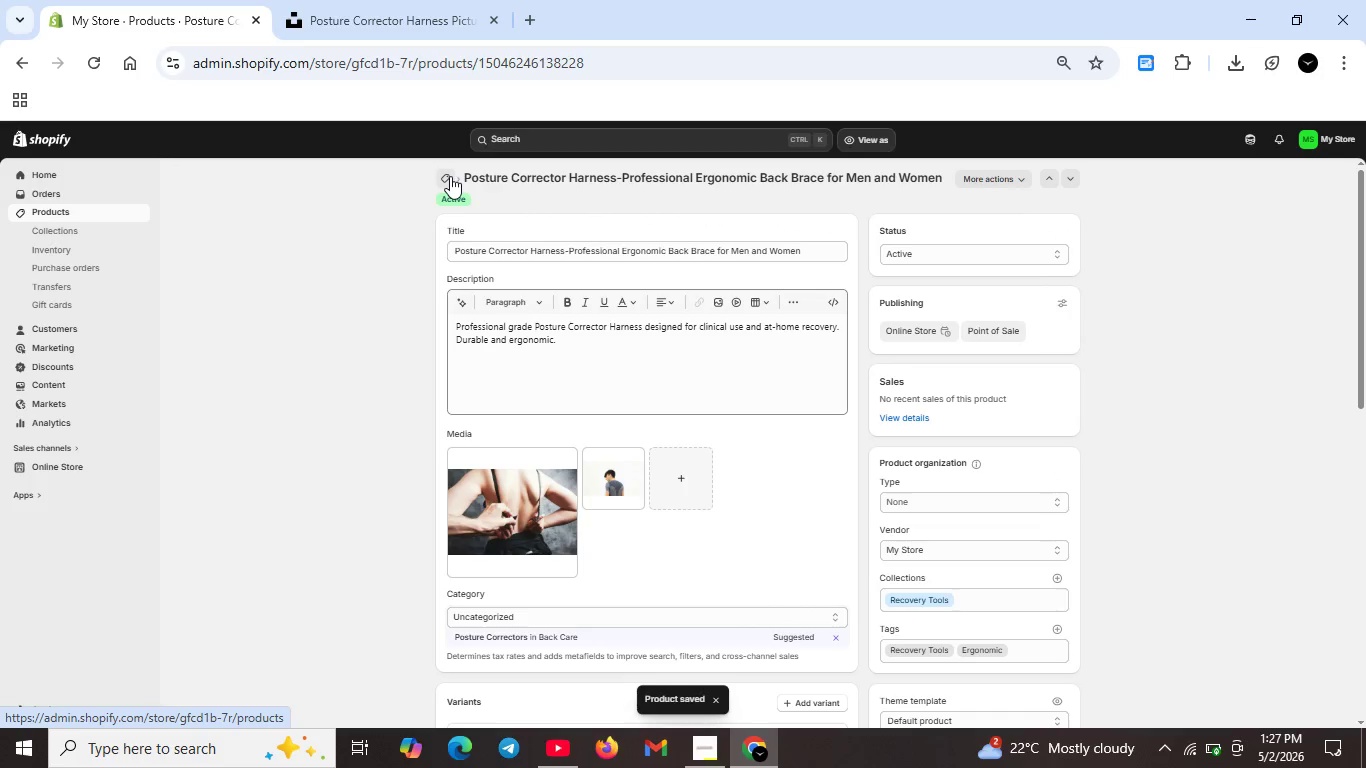 
left_click([450, 176])
 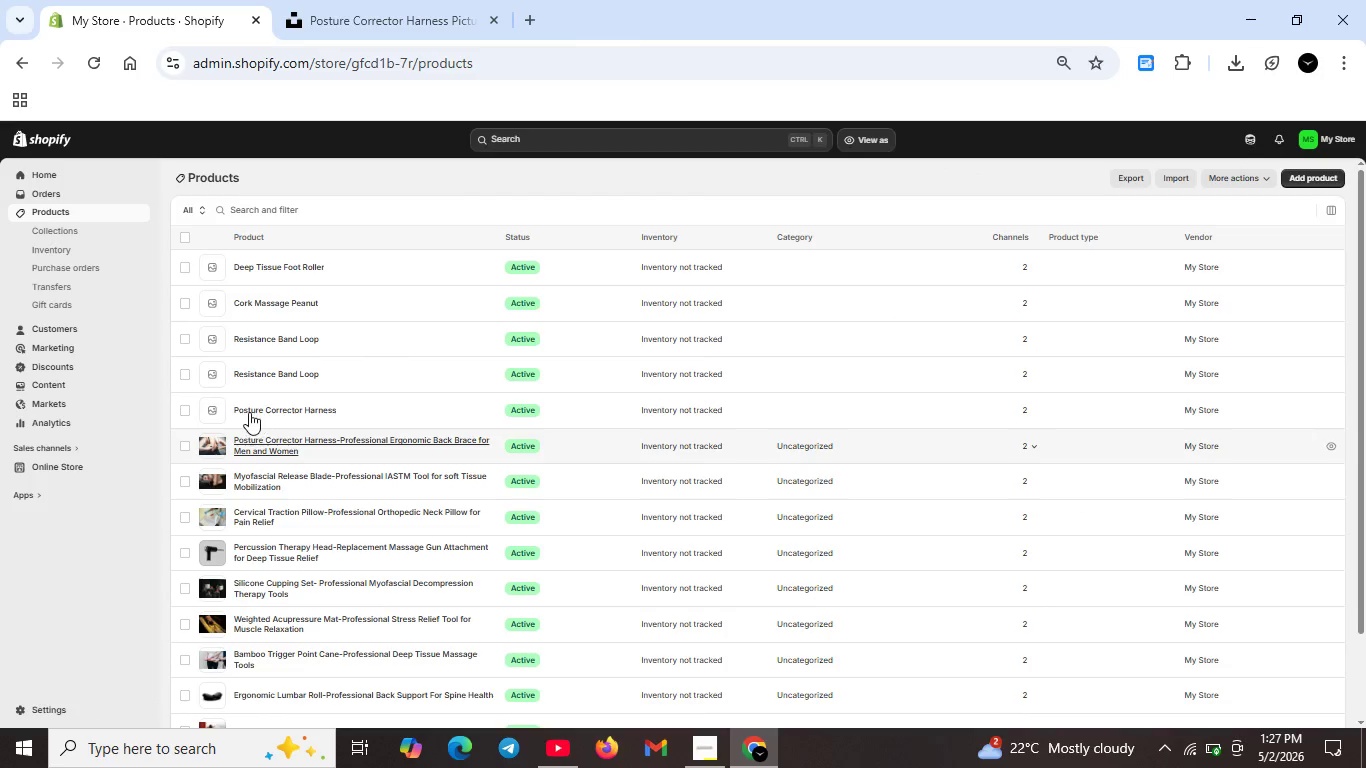 
wait(6.8)
 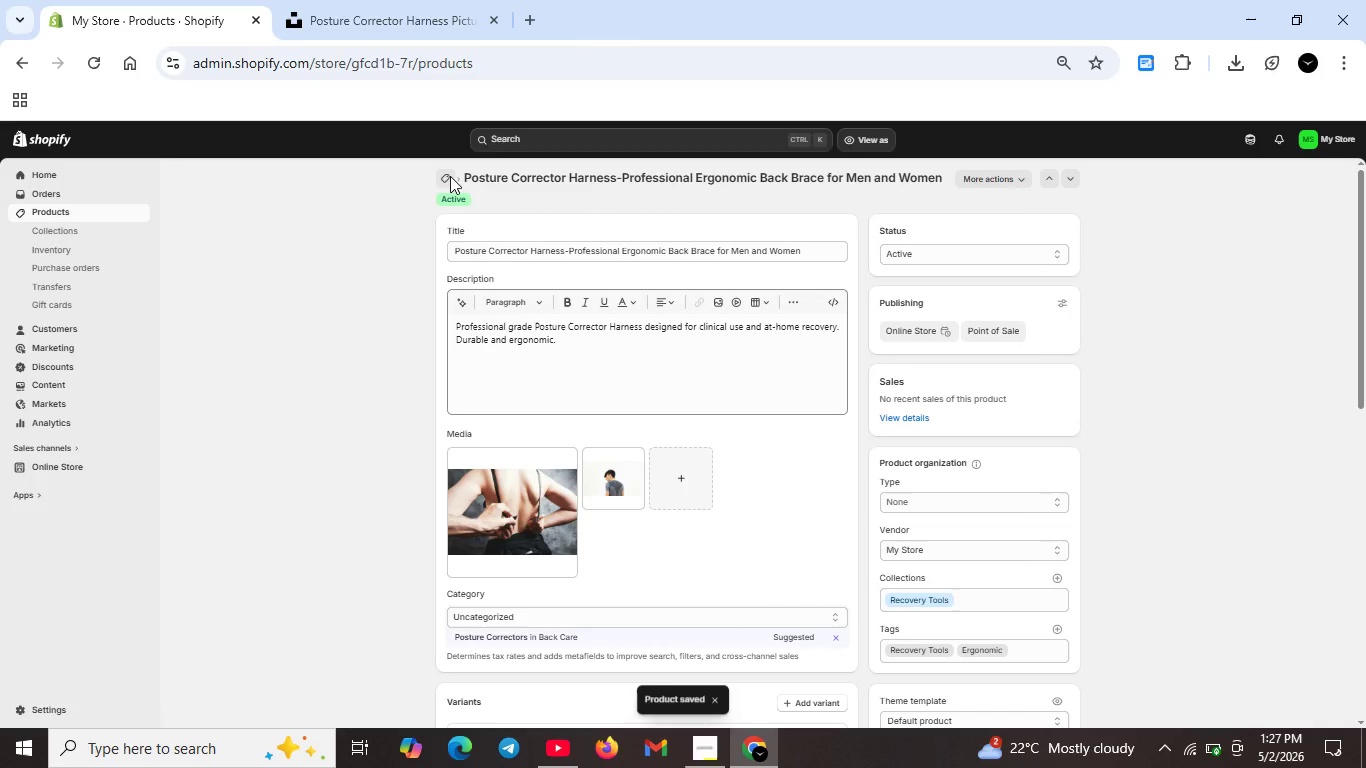 
left_click([183, 409])
 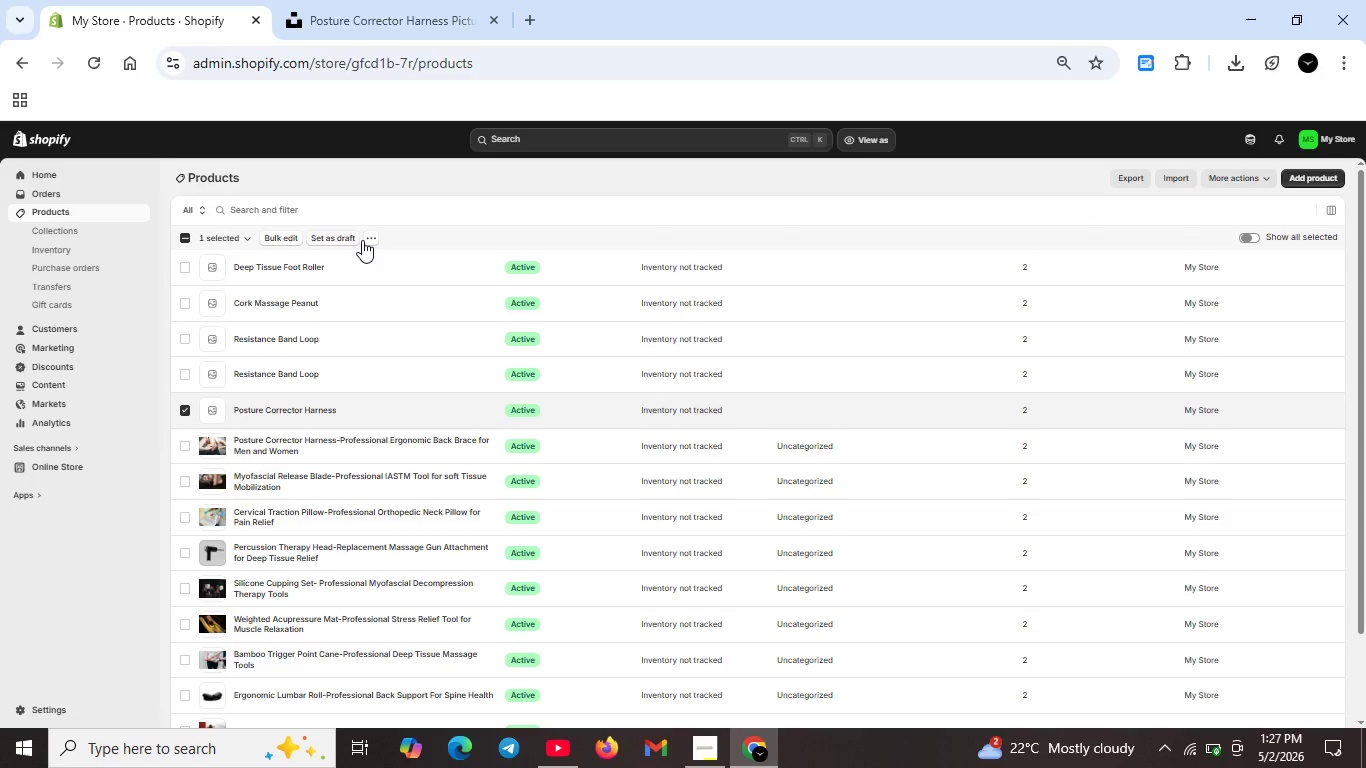 
left_click([368, 237])
 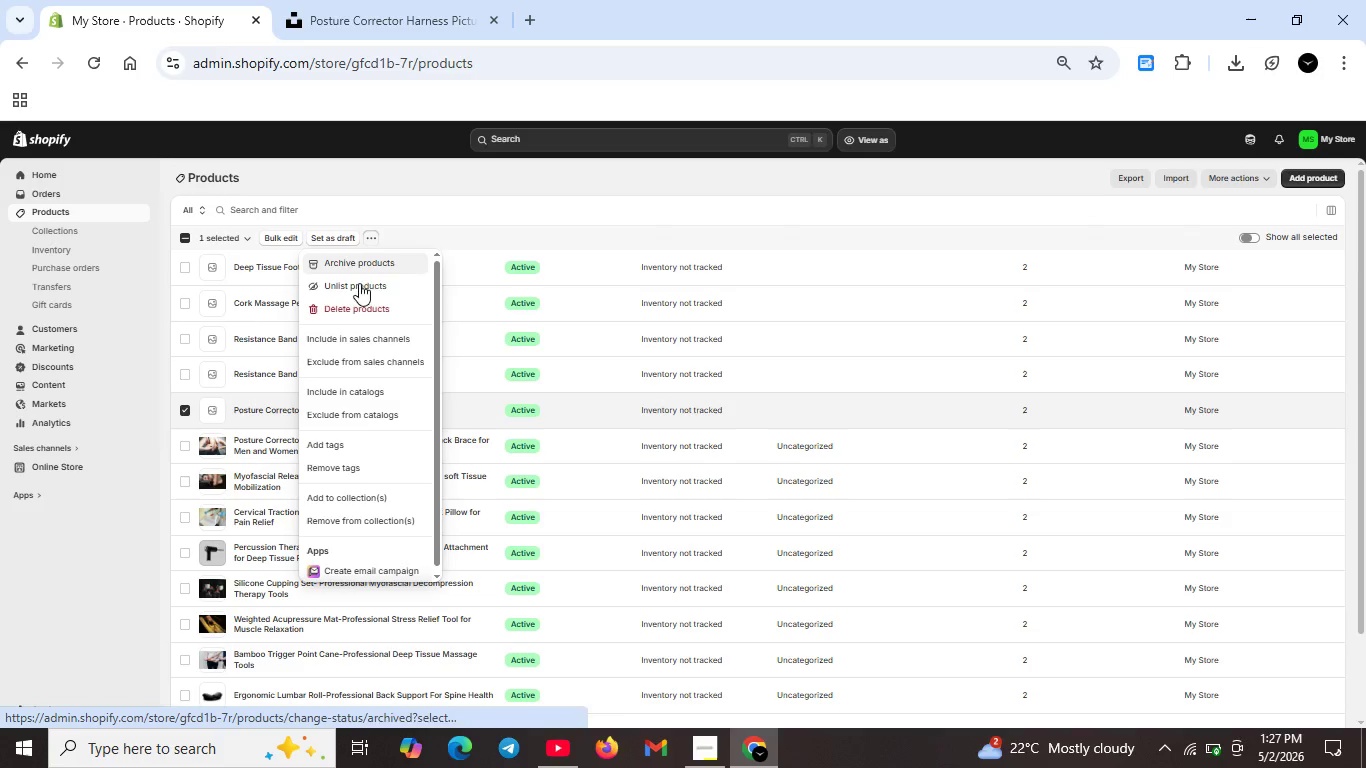 
wait(5.59)
 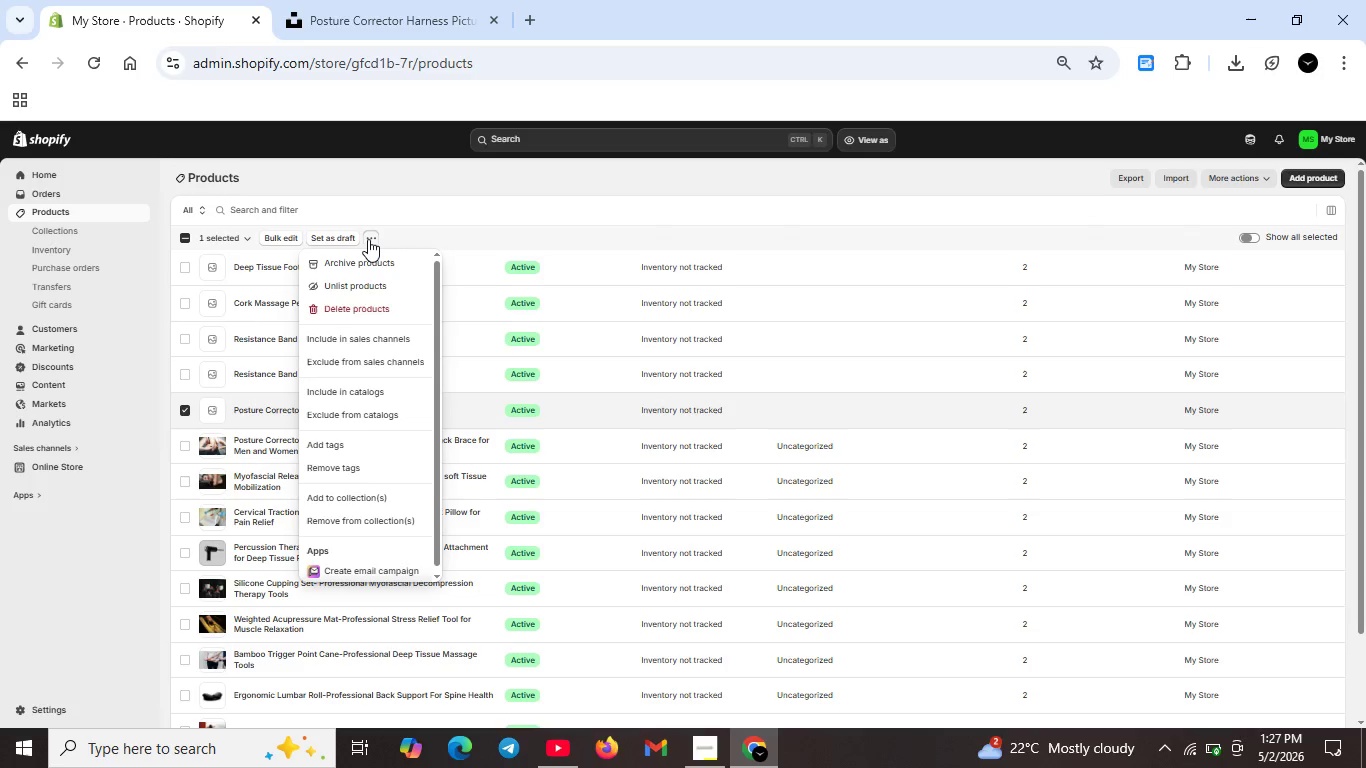 
left_click([377, 305])
 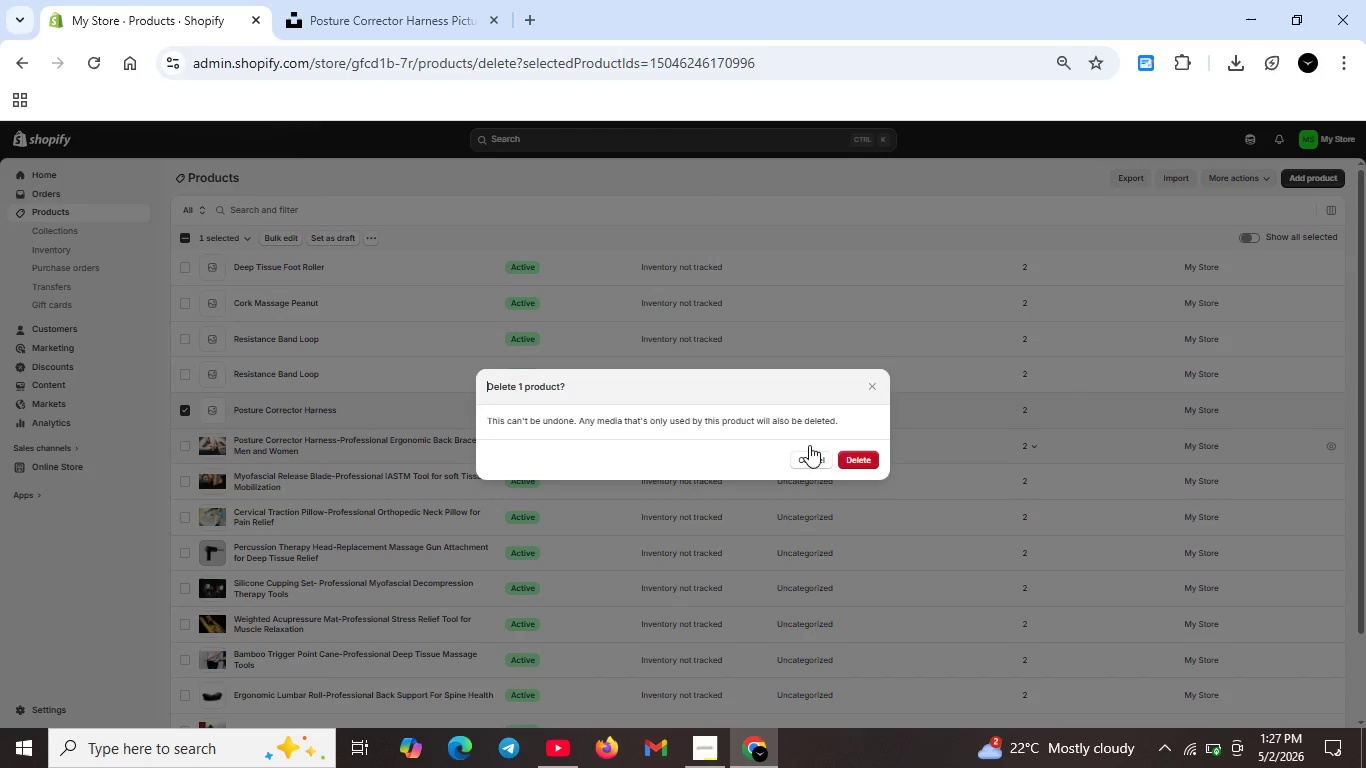 
left_click([846, 460])
 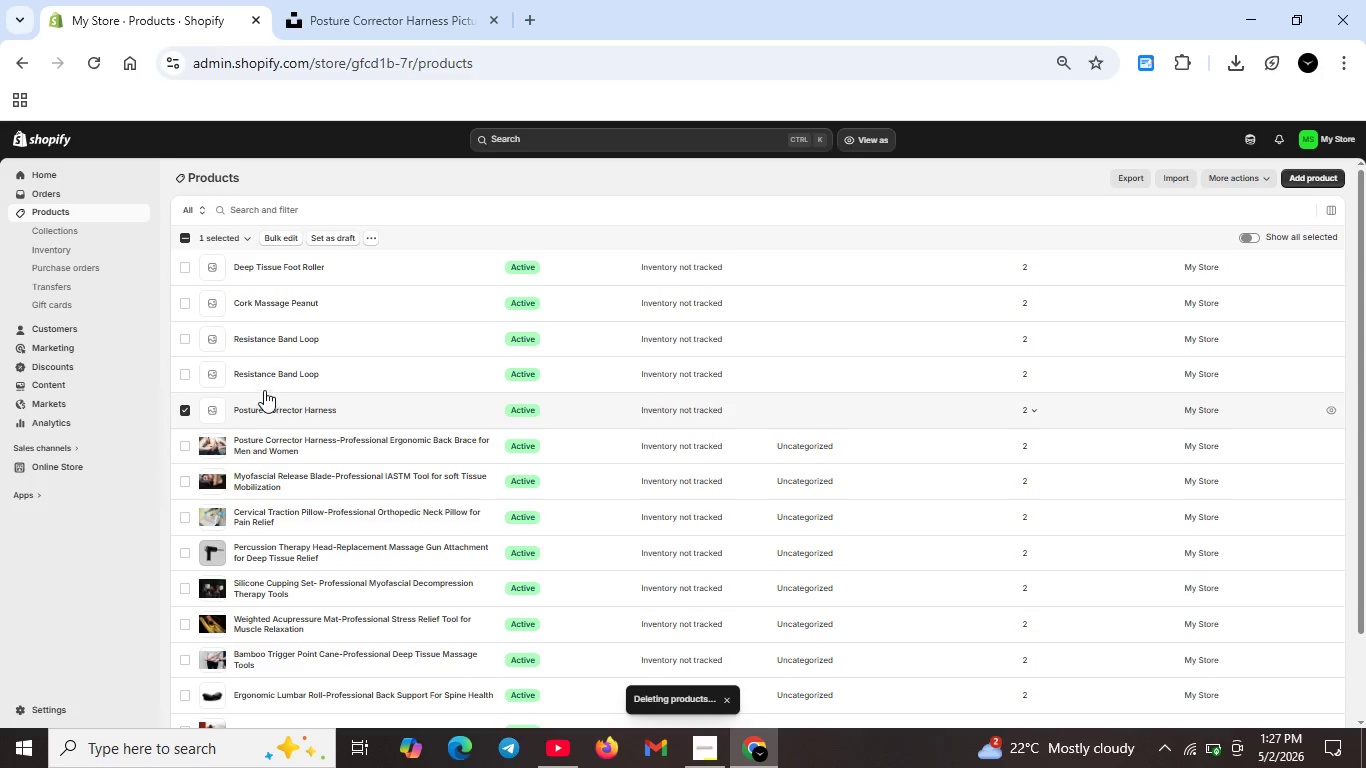 
wait(5.03)
 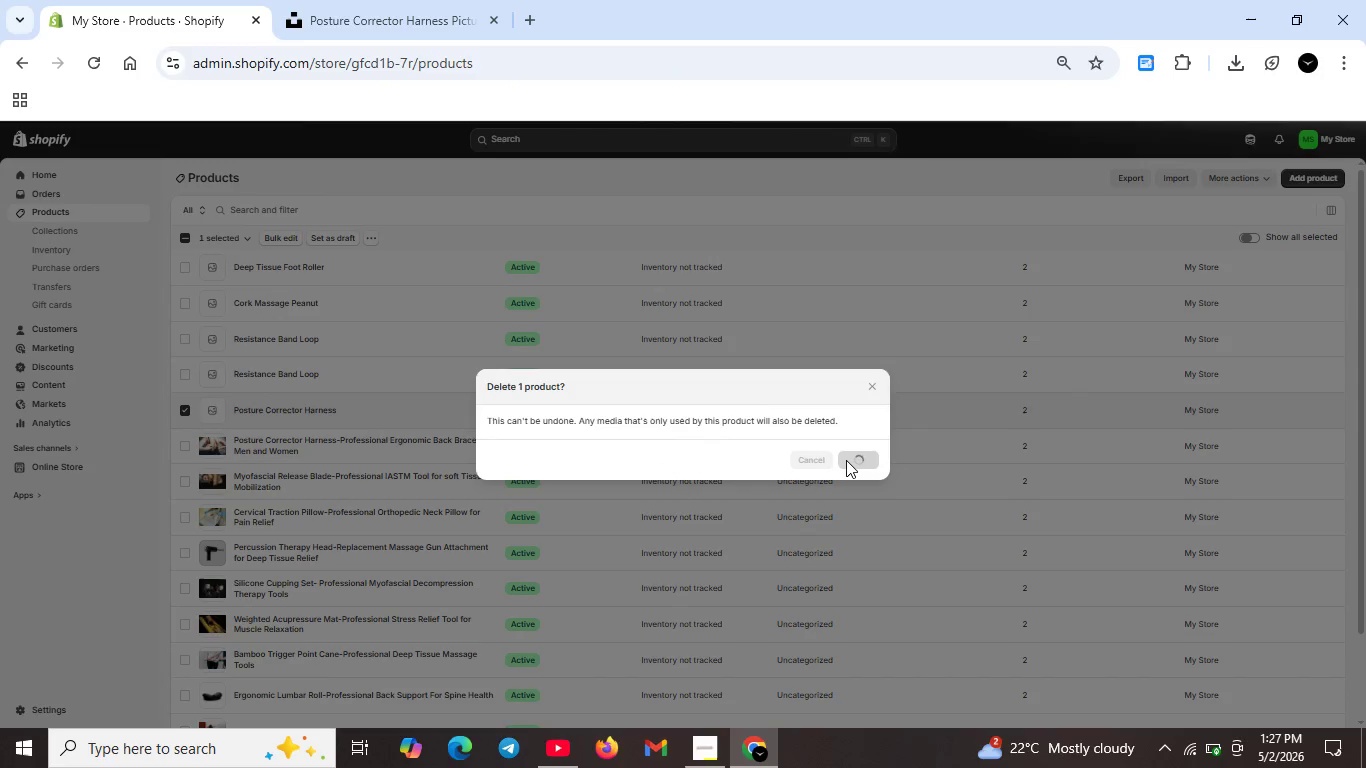 
mouse_move([345, 392])
 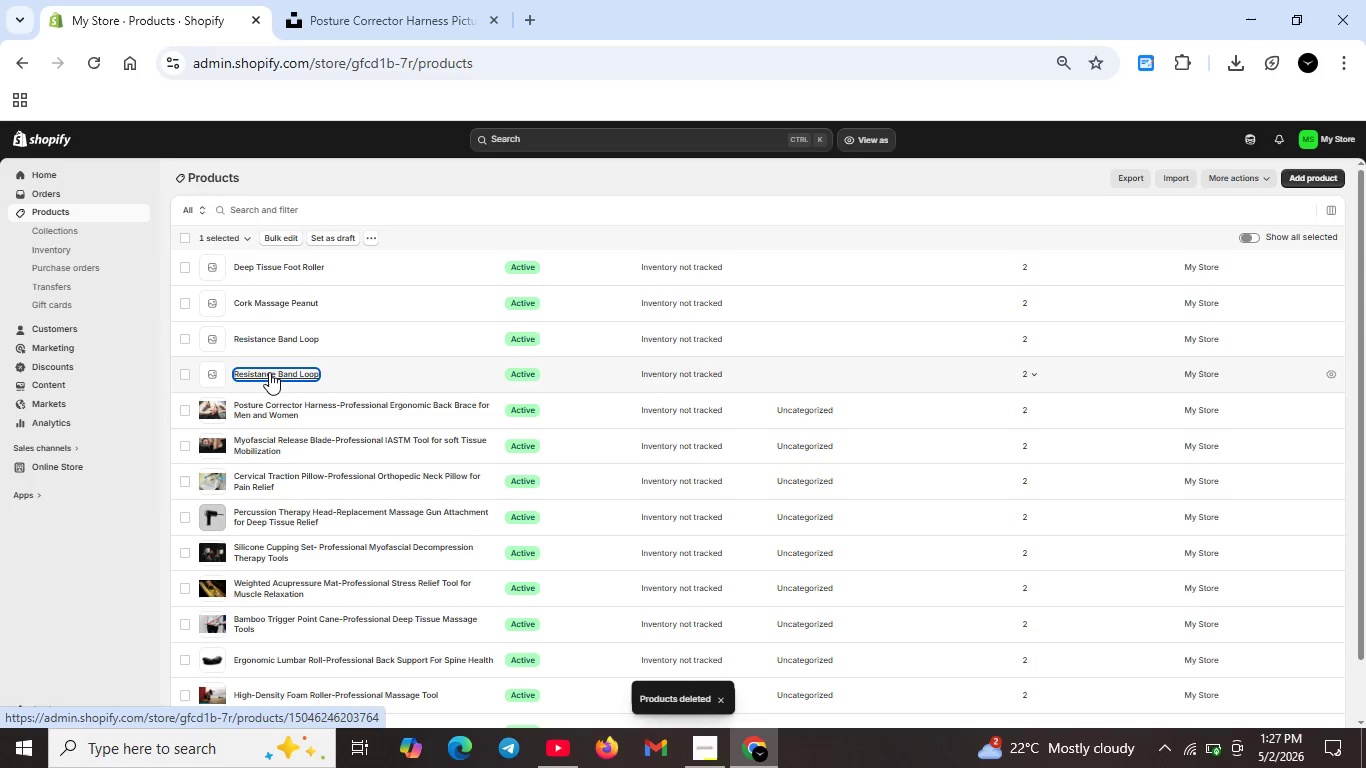 
left_click([269, 372])
 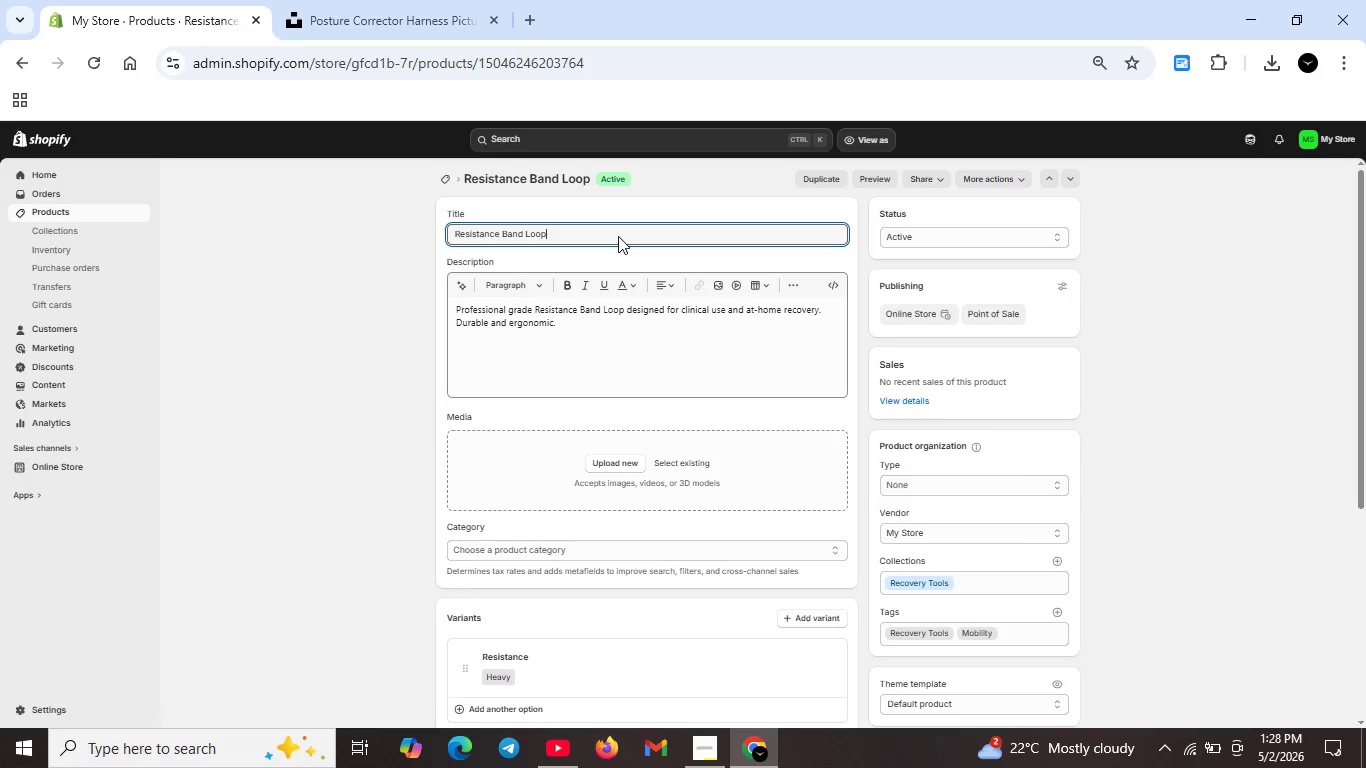 
wait(62.39)
 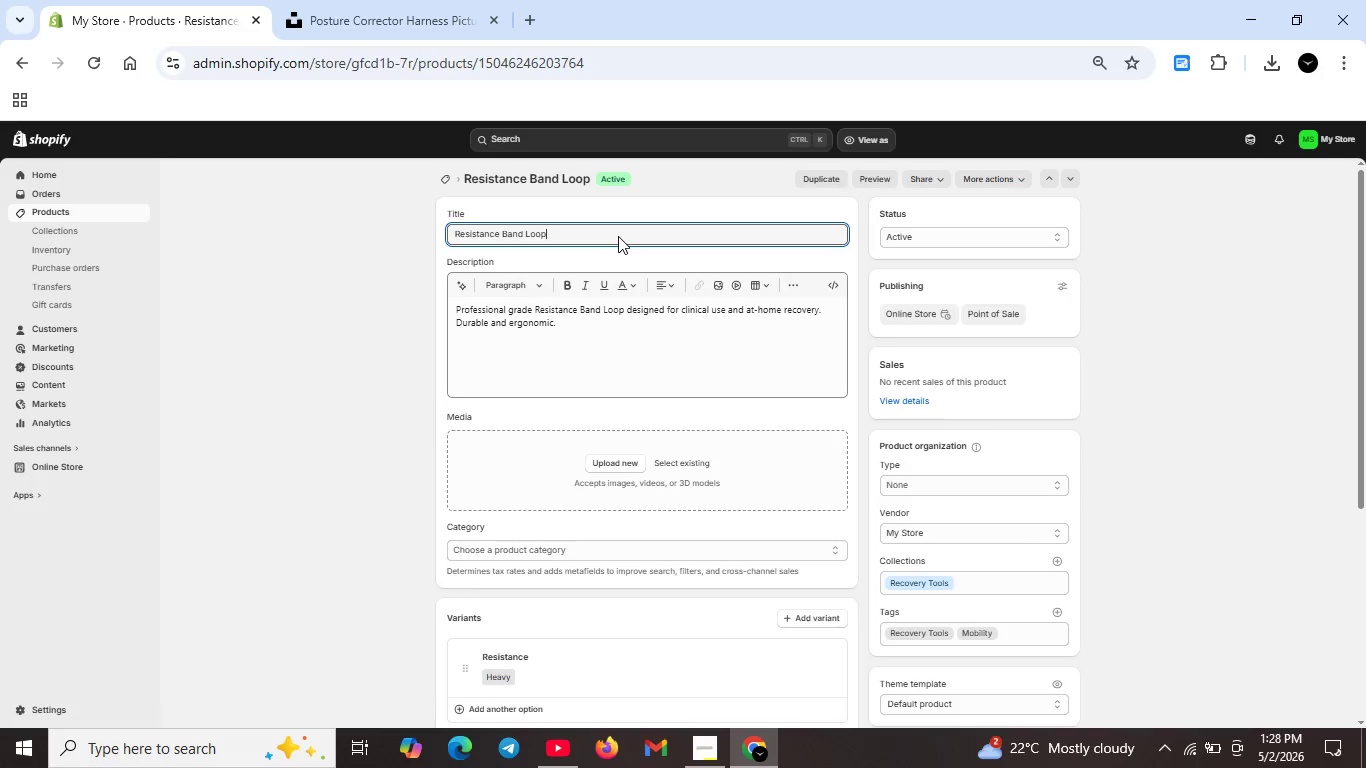 
key(P)
 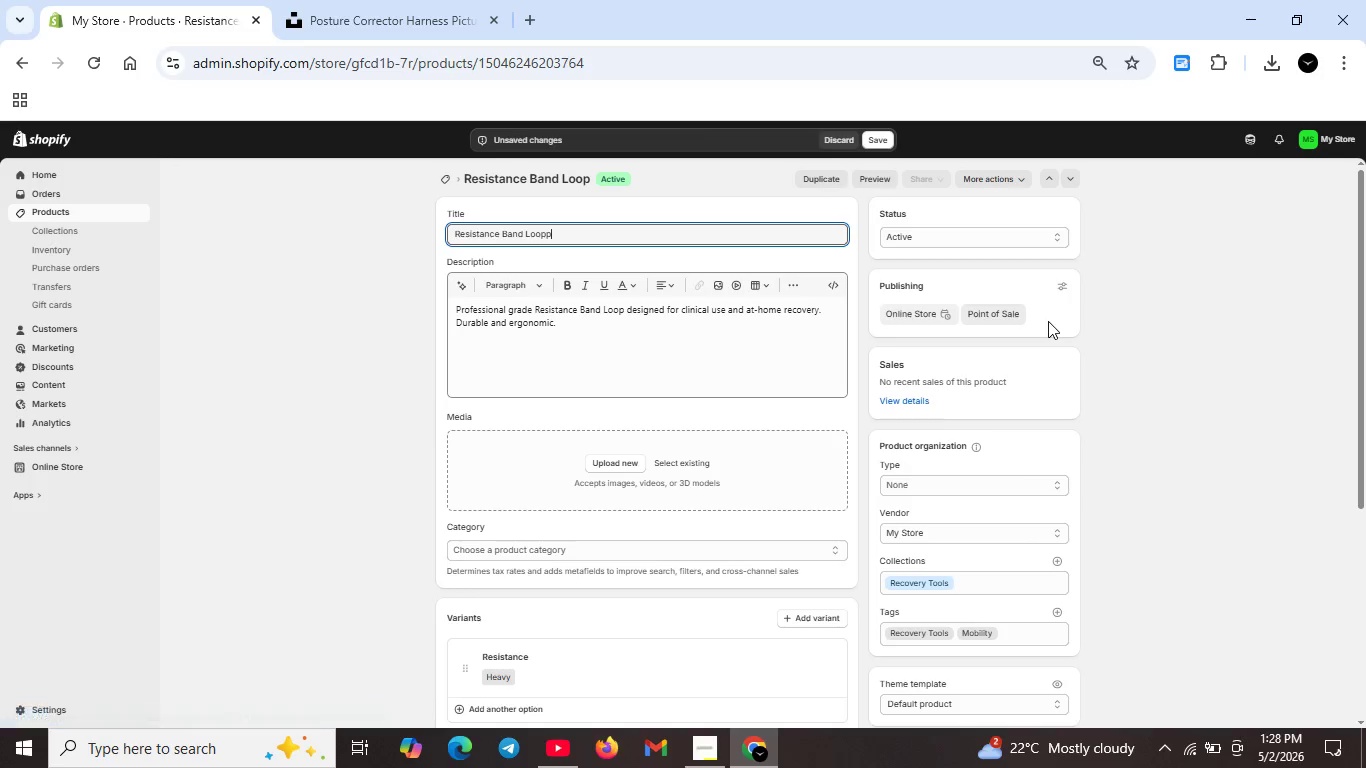 
key(Backspace)
type(-Professional Physical Therapy Bands for Mobility Training)
 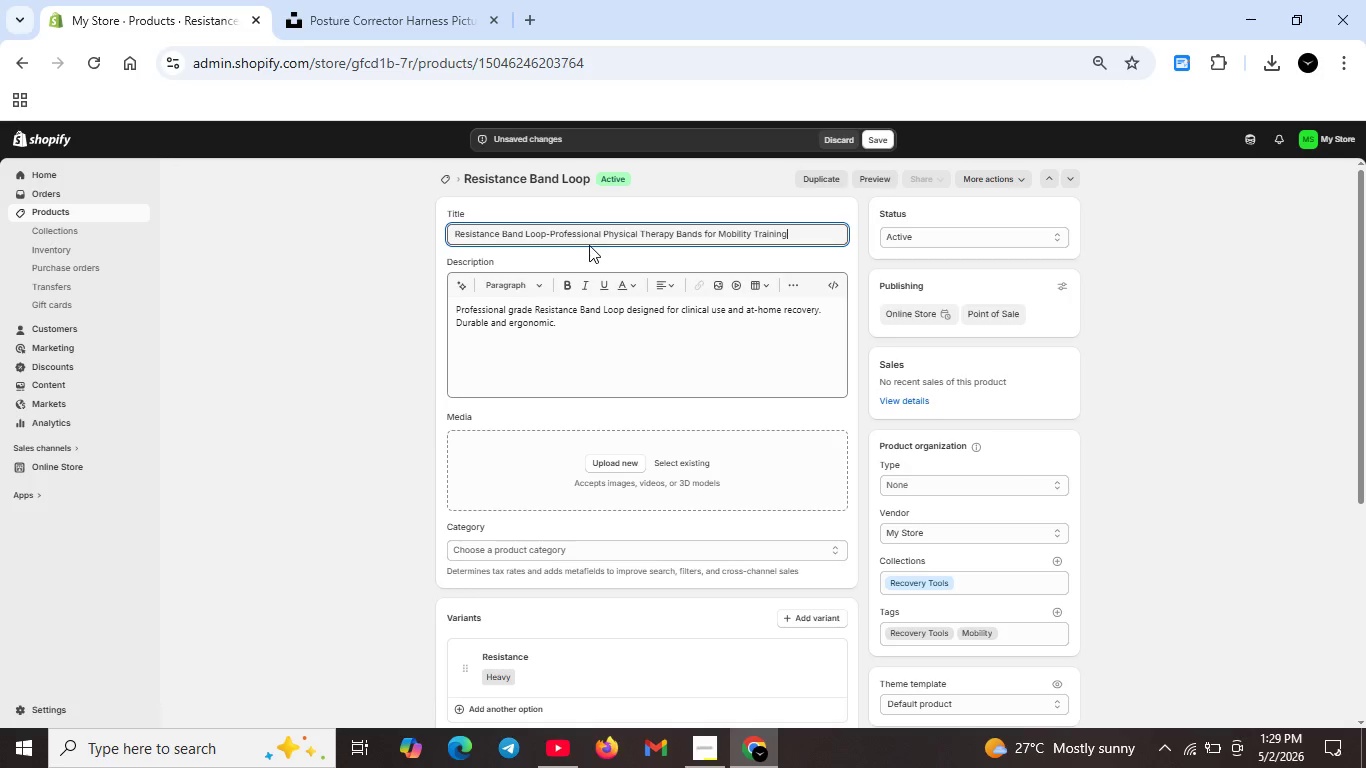 
wait(8.16)
 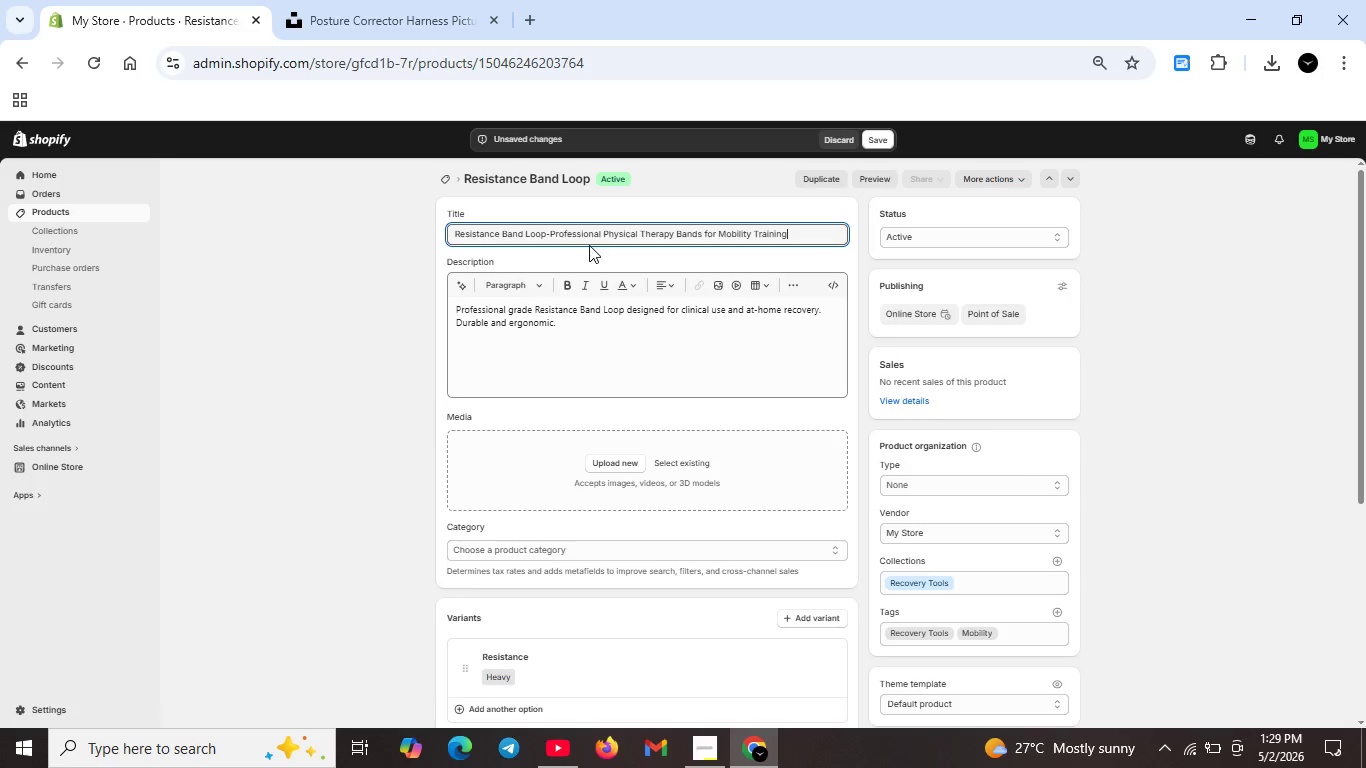 
scroll: coordinate [551, 371], scroll_direction: down, amount: 2.0
 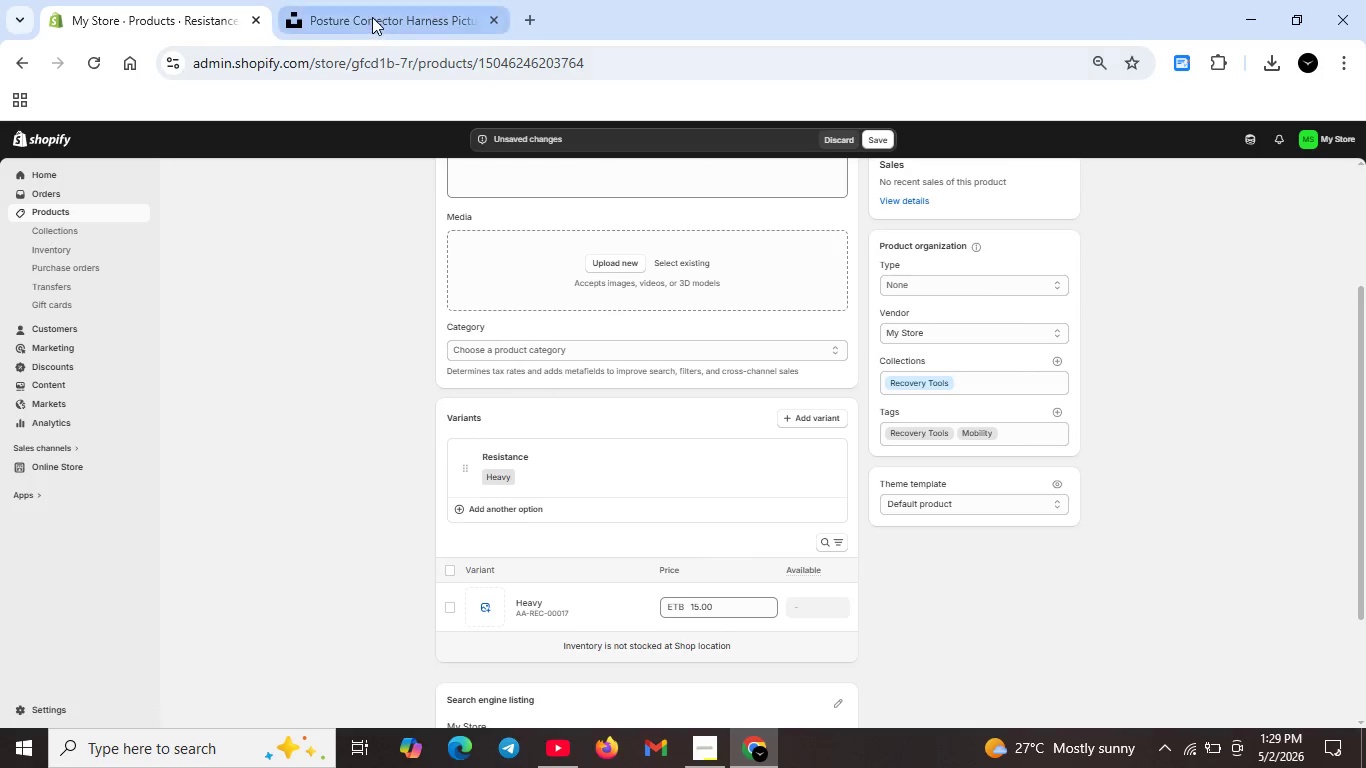 
left_click([372, 17])
 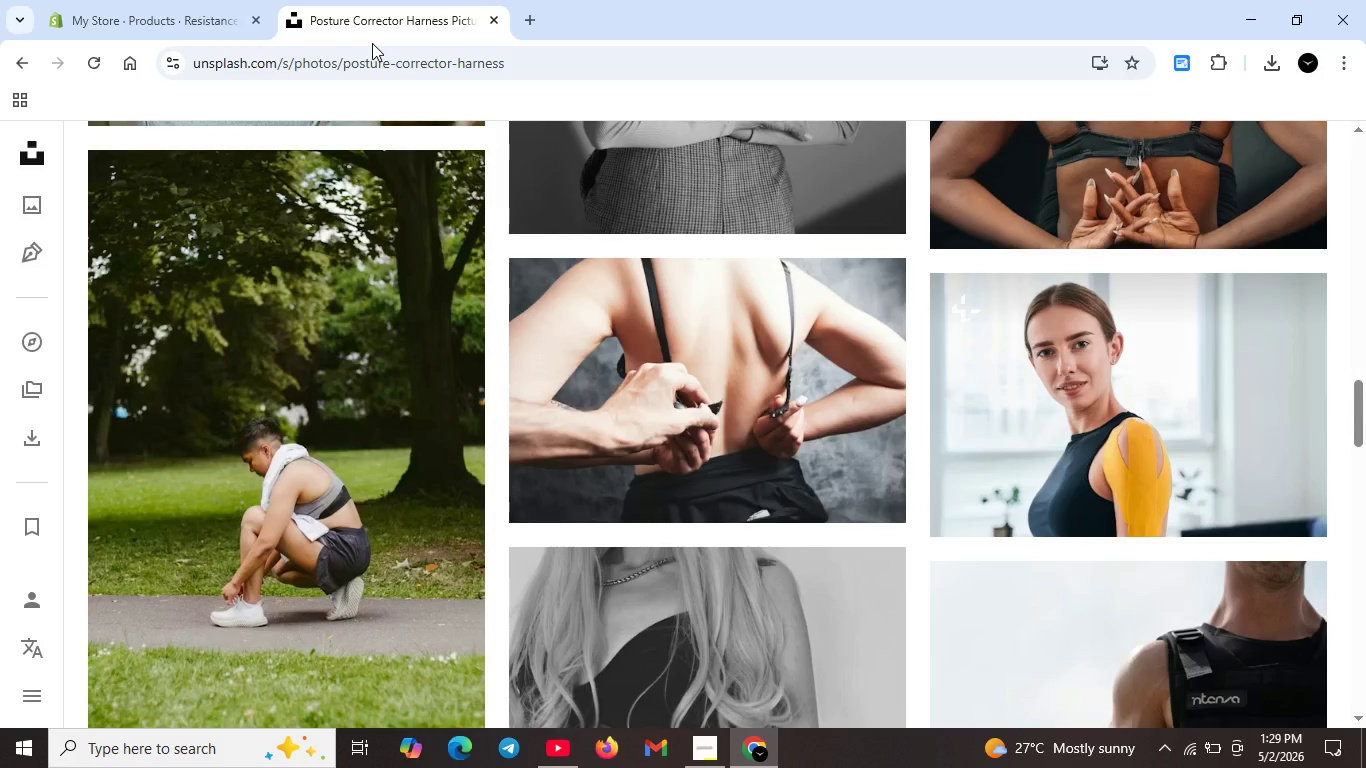 
scroll: coordinate [396, 166], scroll_direction: up, amount: 35.0
 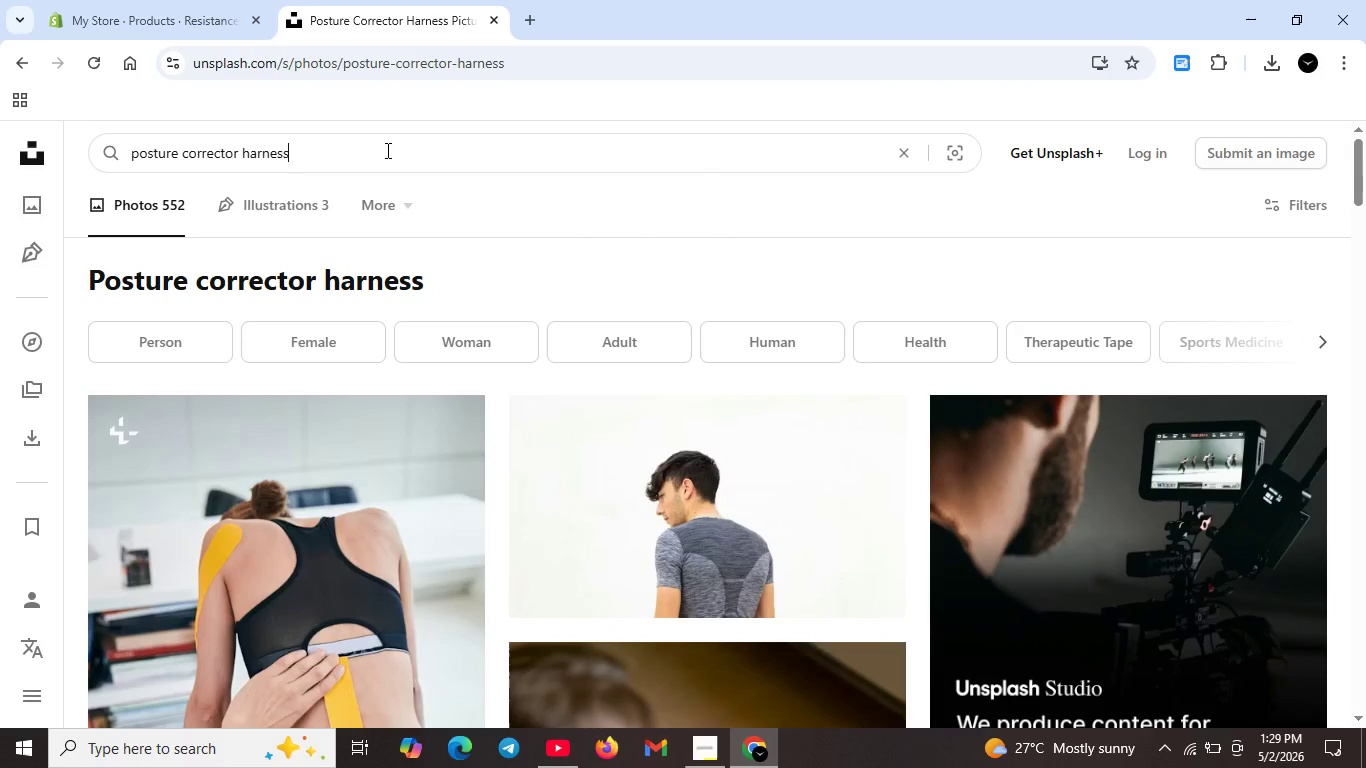 
left_click([386, 150])
 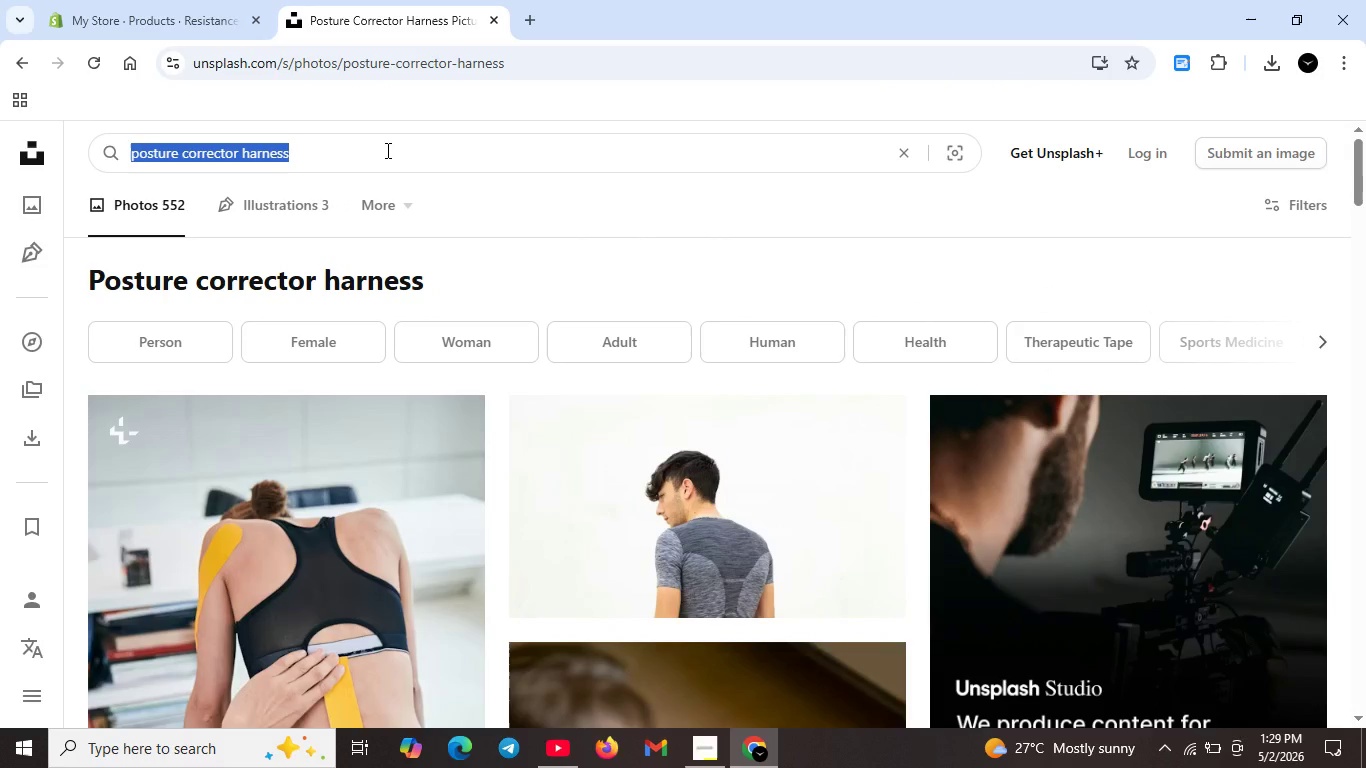 
key(Control+ControlLeft)
 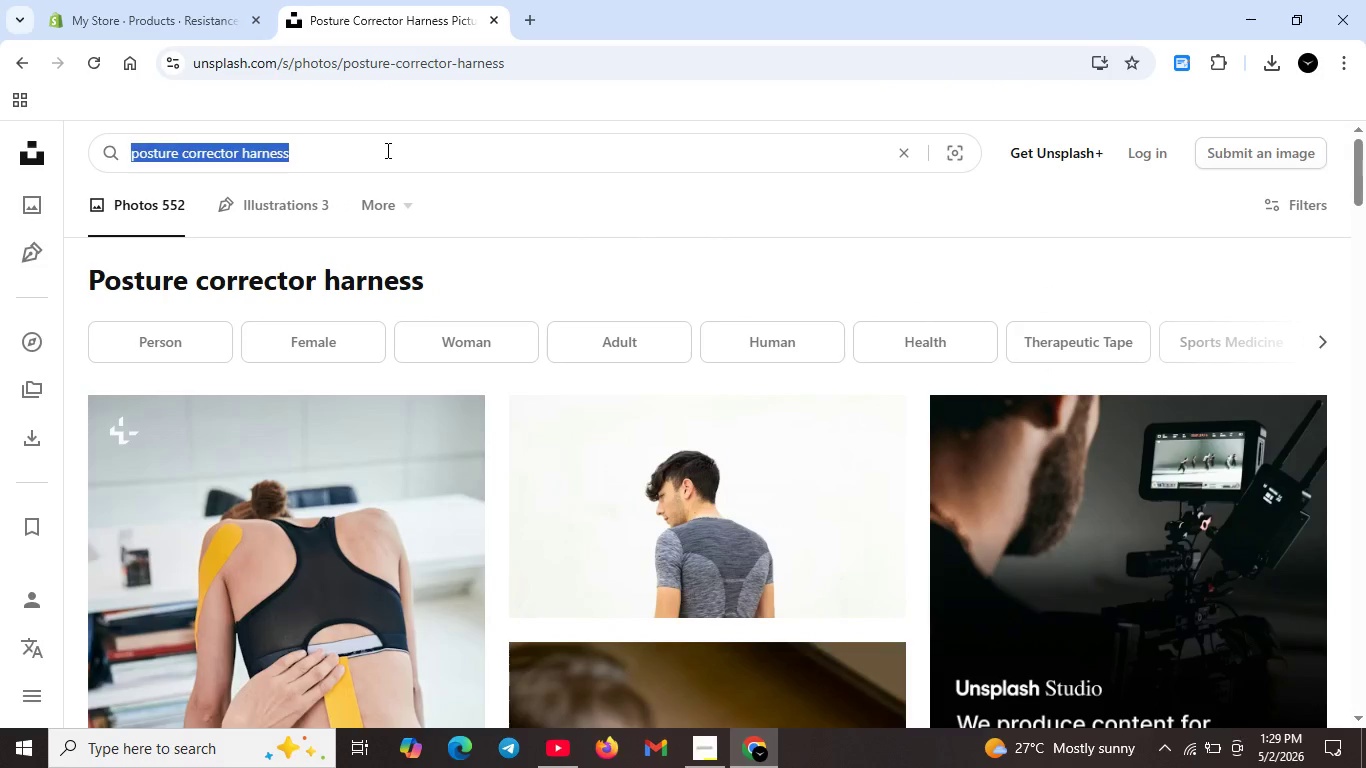 
key(Control+A)
 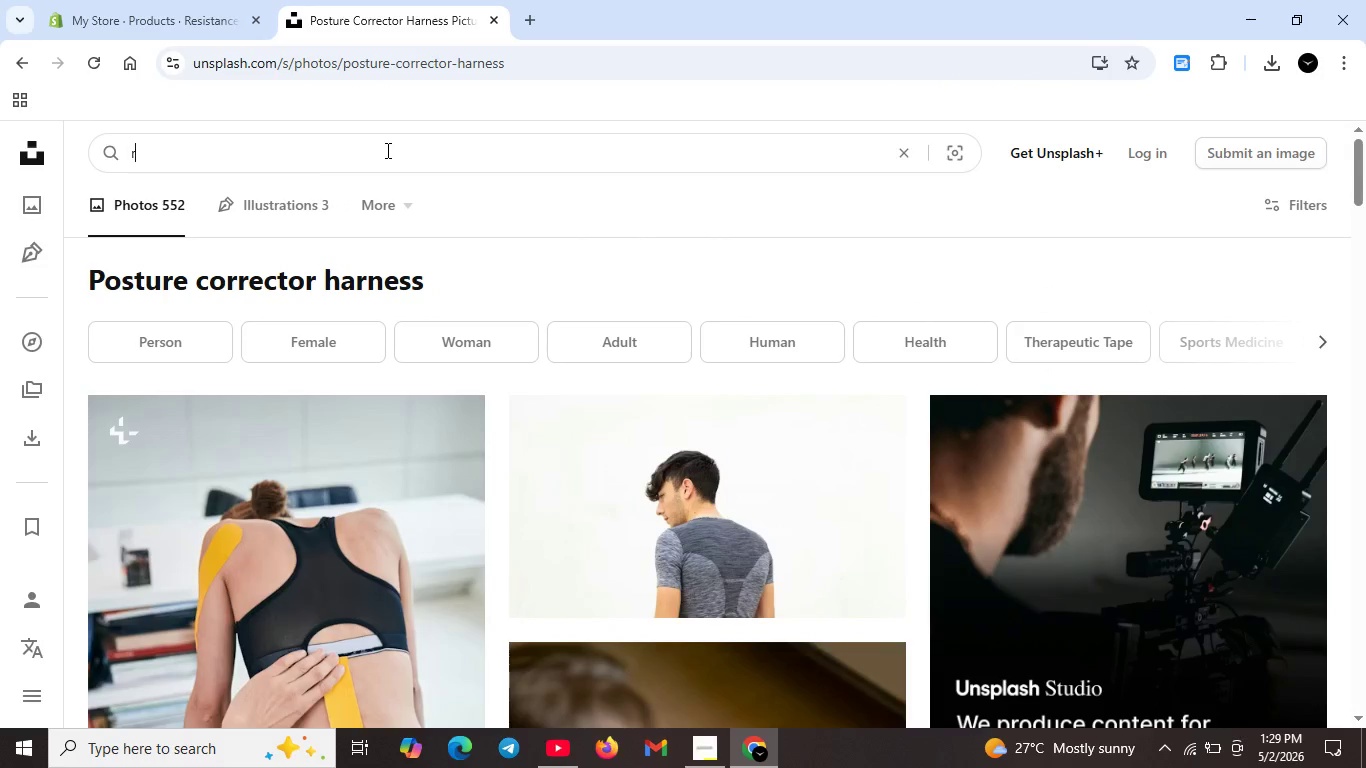 
key(Backspace)
type(resistance ban loop)
 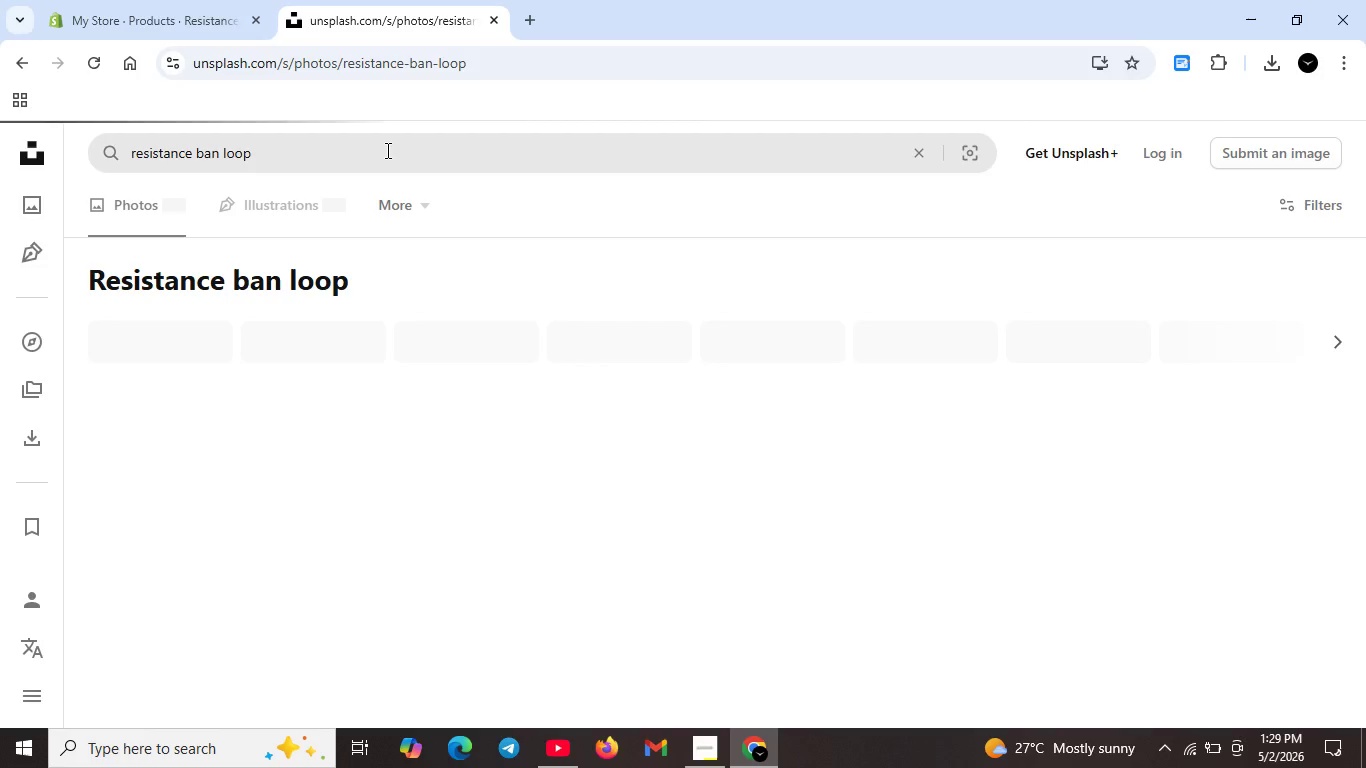 
key(Enter)
 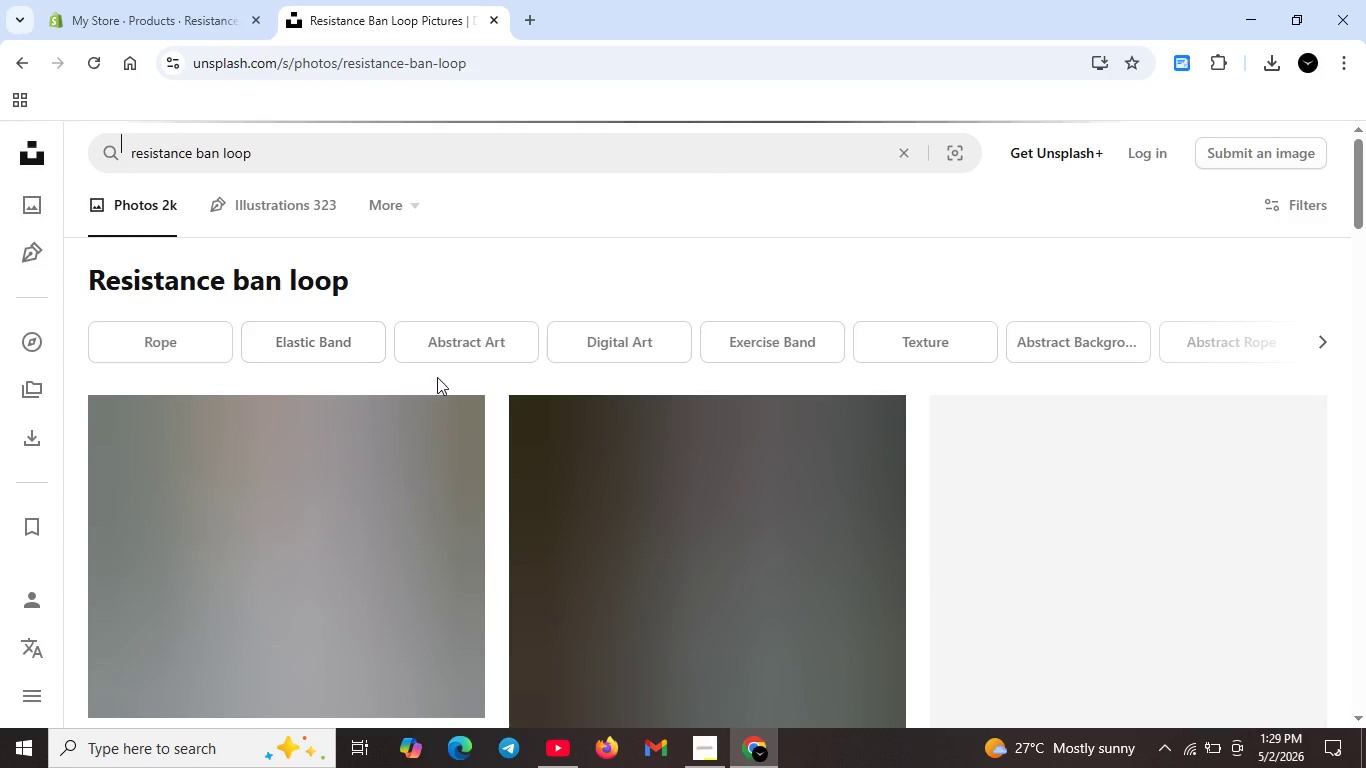 
scroll: coordinate [667, 487], scroll_direction: down, amount: 8.0
 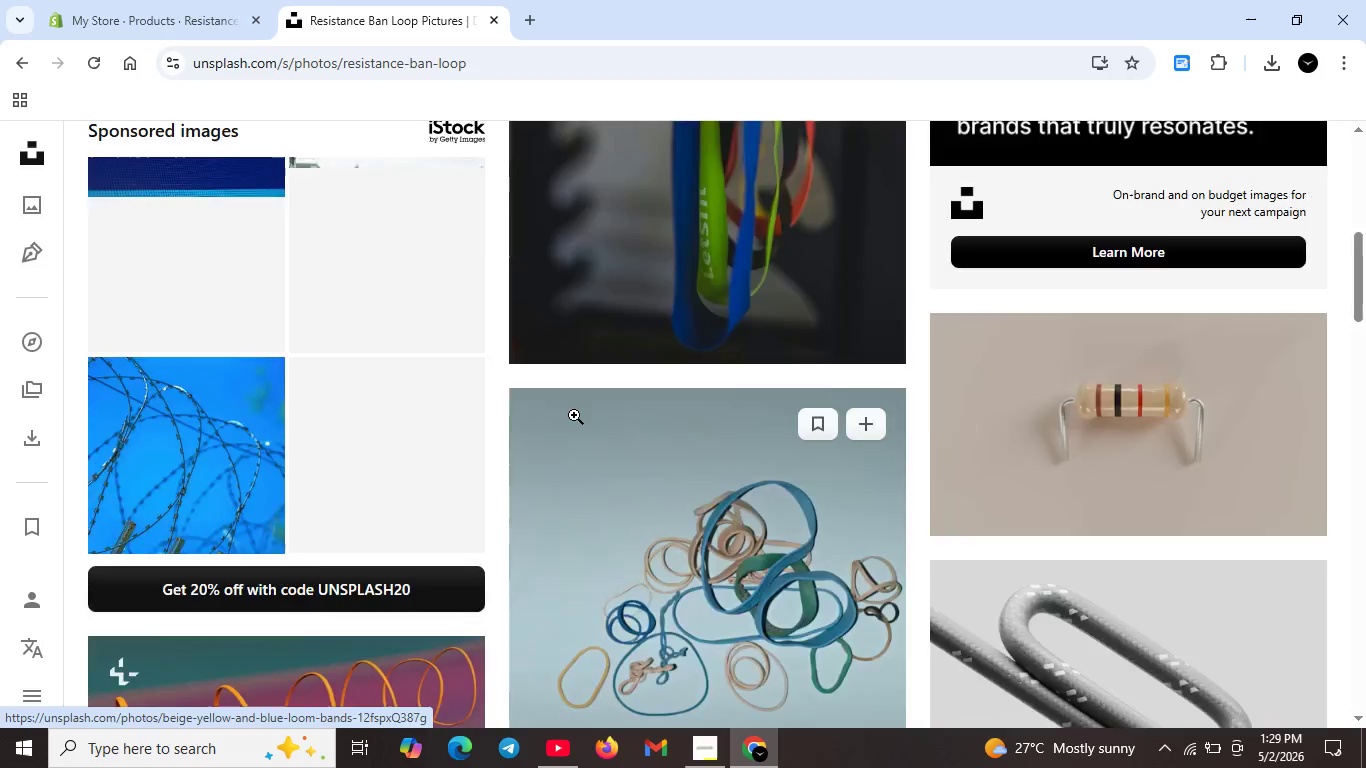 
scroll: coordinate [574, 415], scroll_direction: up, amount: 5.0
 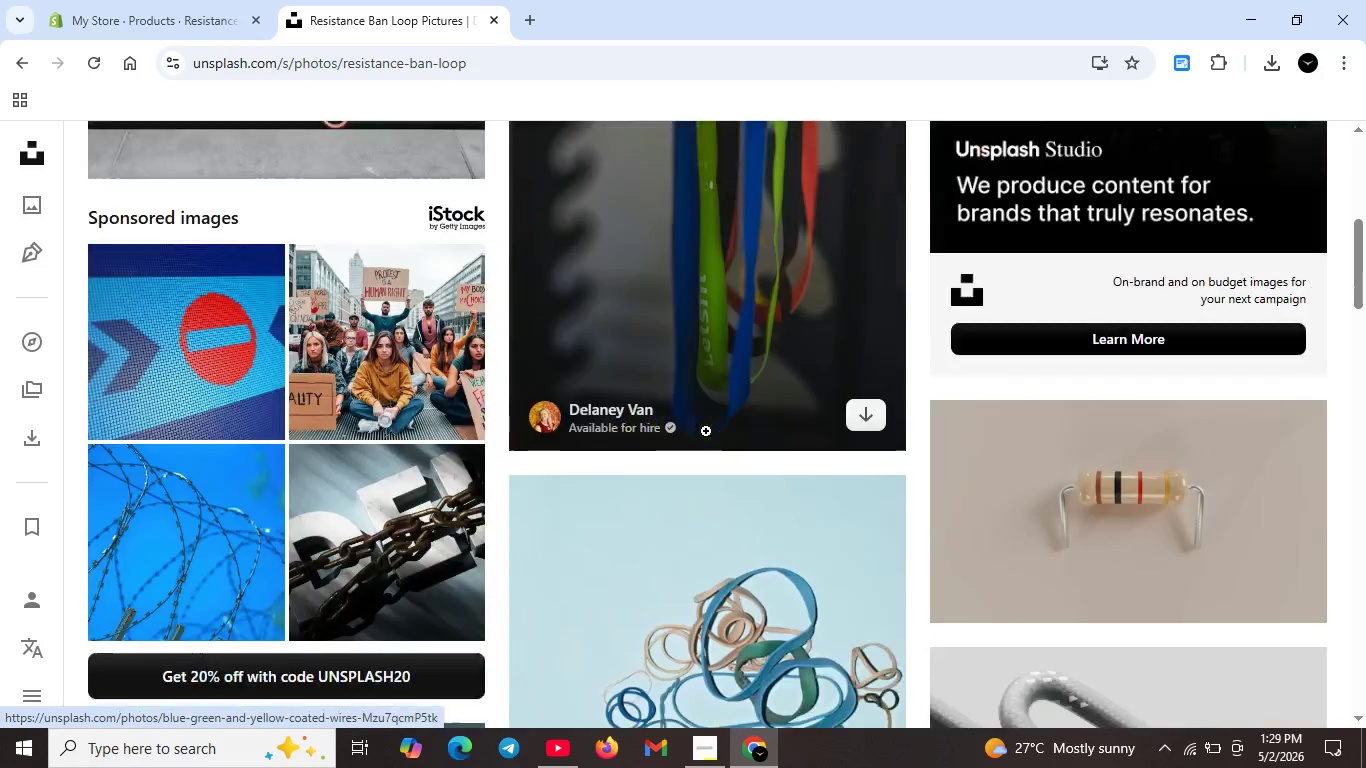 
scroll: coordinate [711, 438], scroll_direction: down, amount: 4.0
 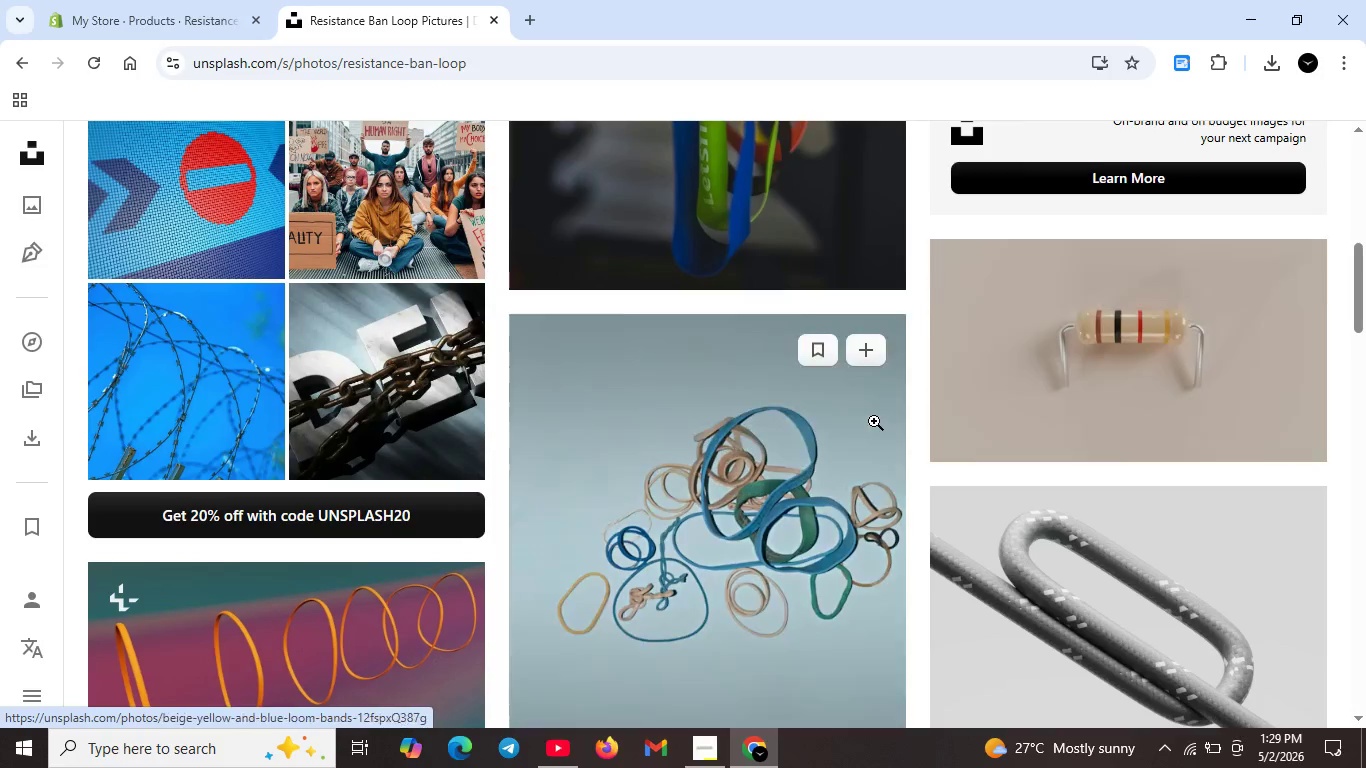 
scroll: coordinate [872, 432], scroll_direction: up, amount: 14.0
 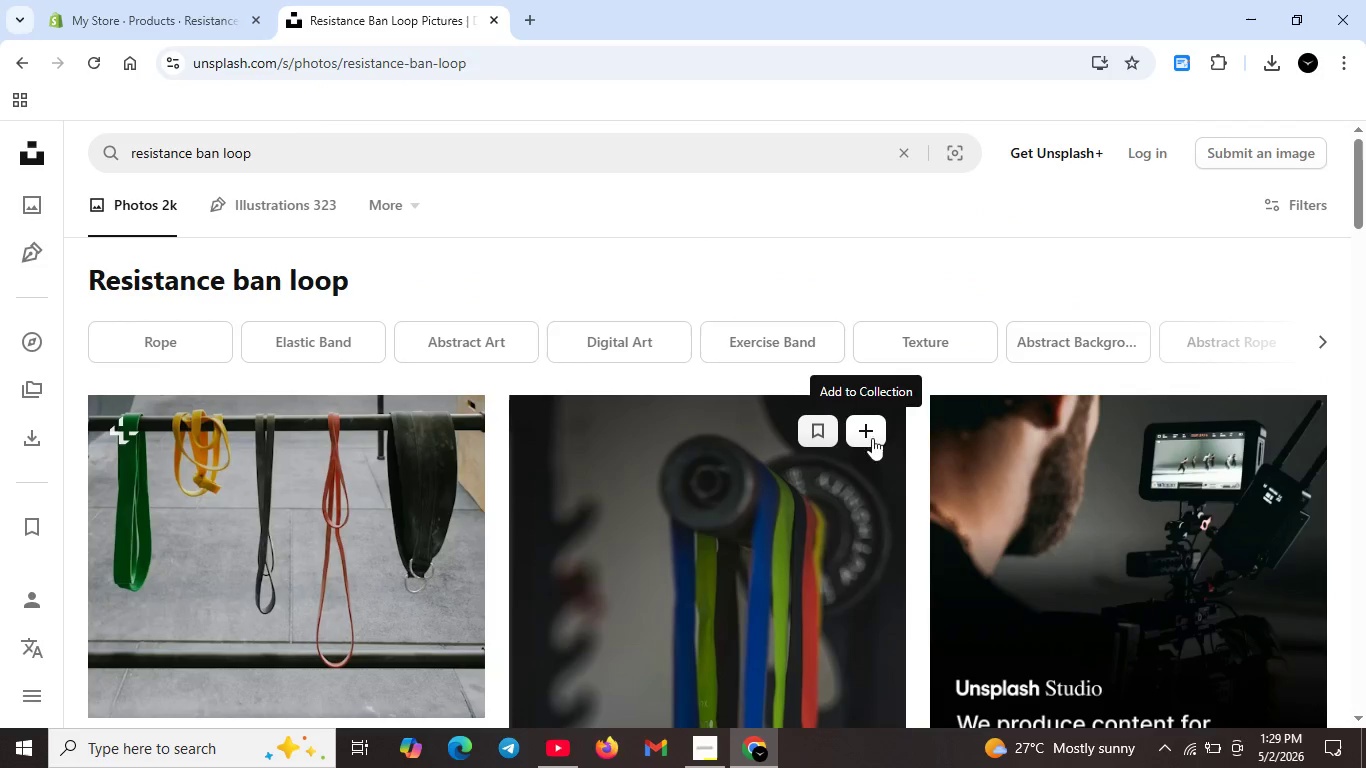 
scroll: coordinate [723, 524], scroll_direction: down, amount: 21.0
 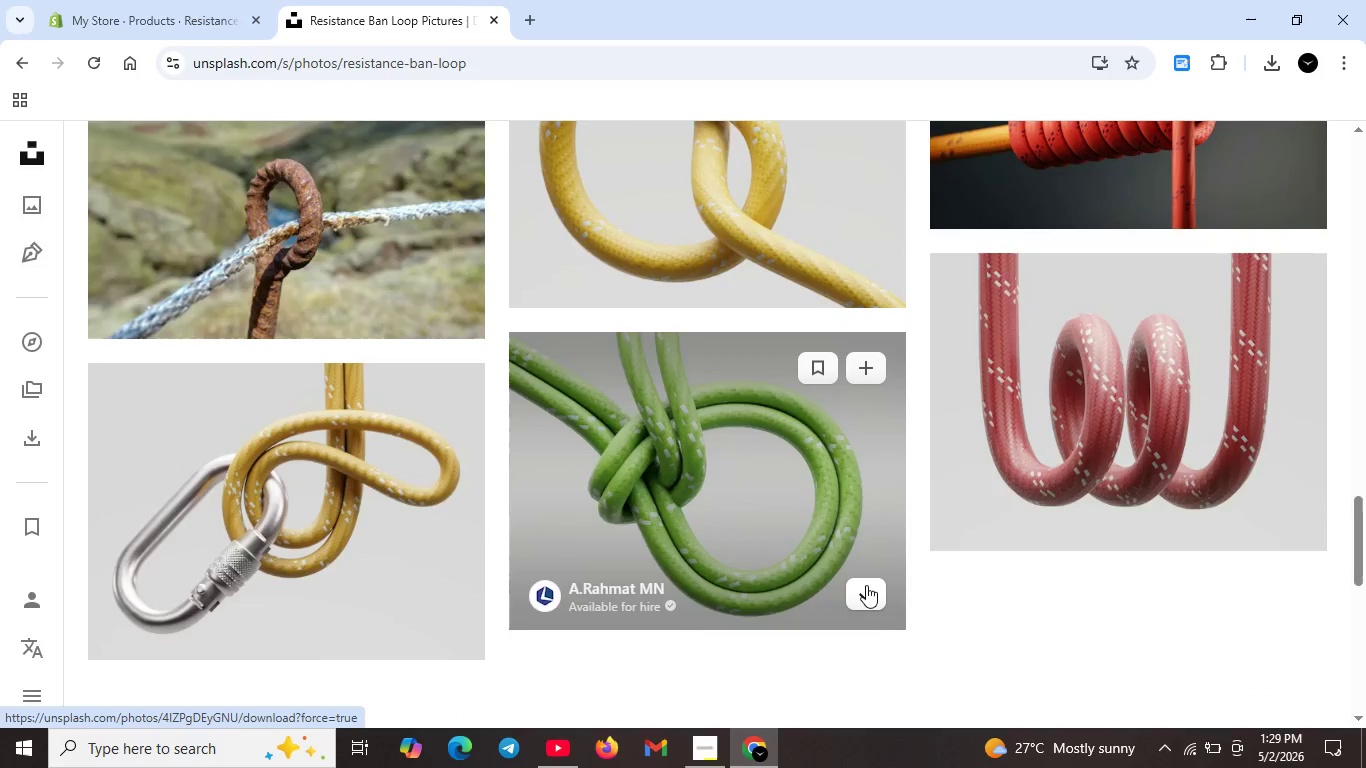 
left_click([866, 585])
 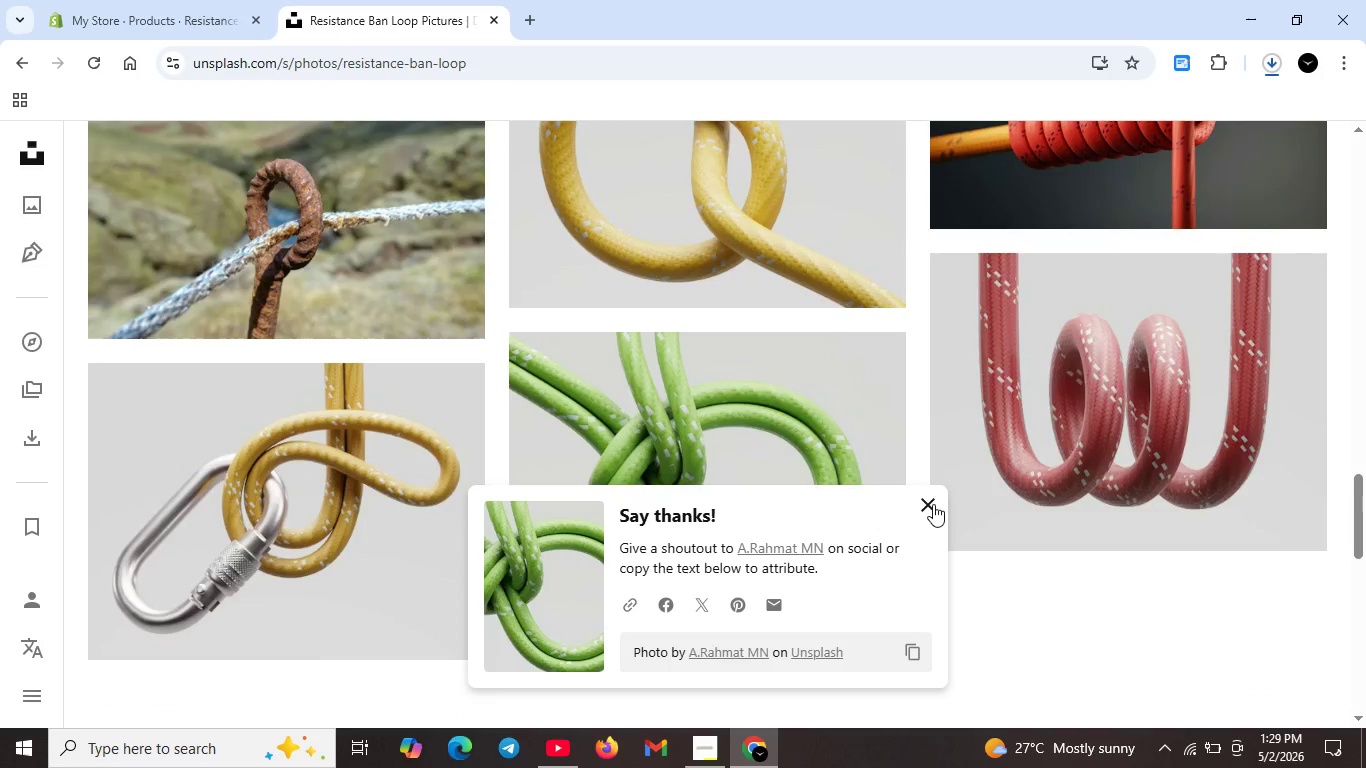 
left_click([932, 504])
 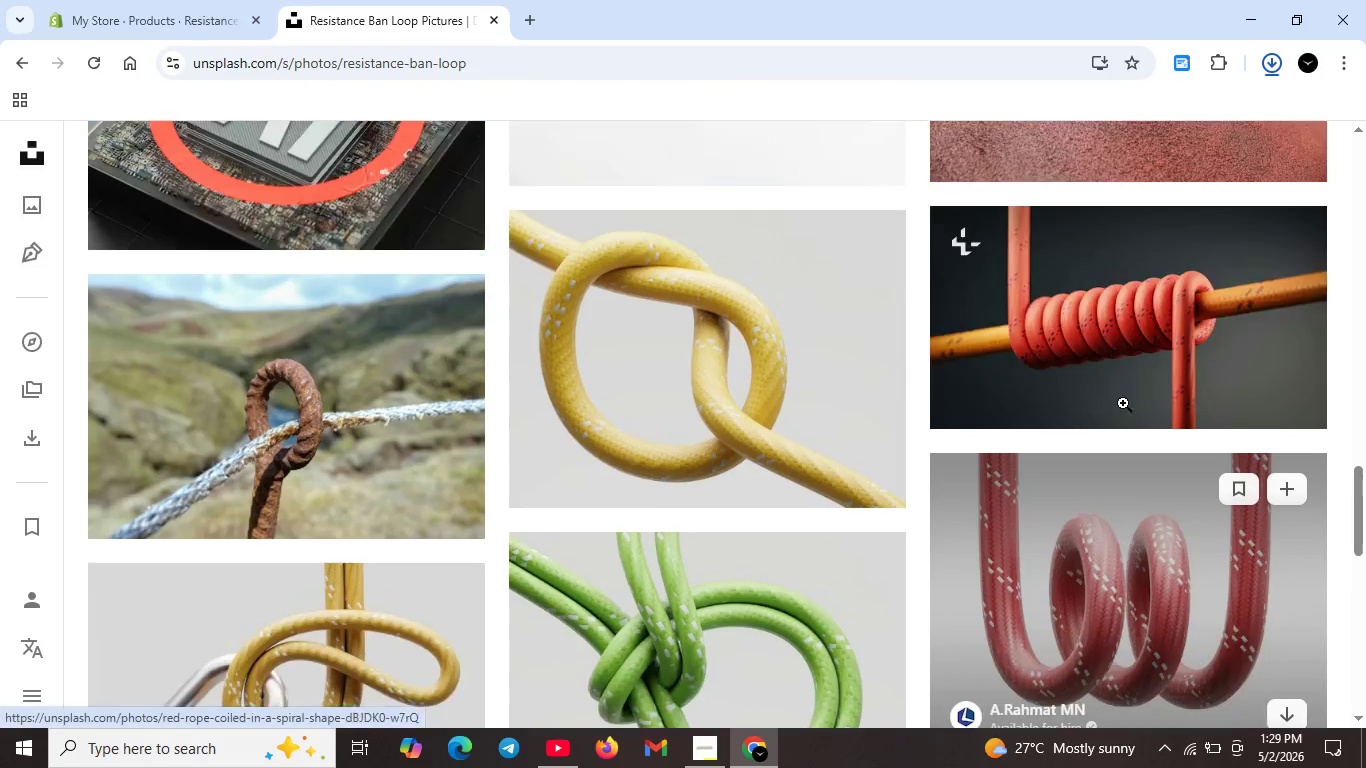 
scroll: coordinate [1123, 403], scroll_direction: up, amount: 2.0
 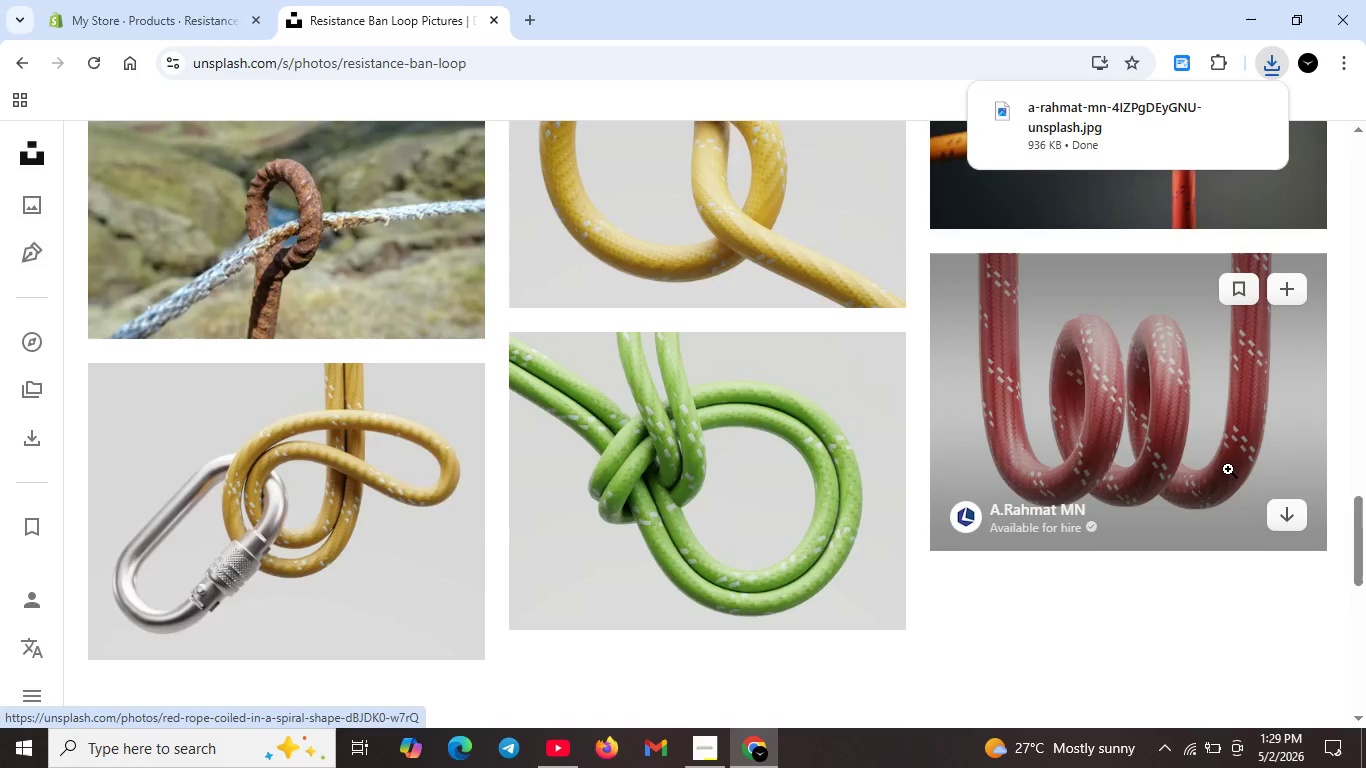 
scroll: coordinate [1233, 441], scroll_direction: down, amount: 2.0
 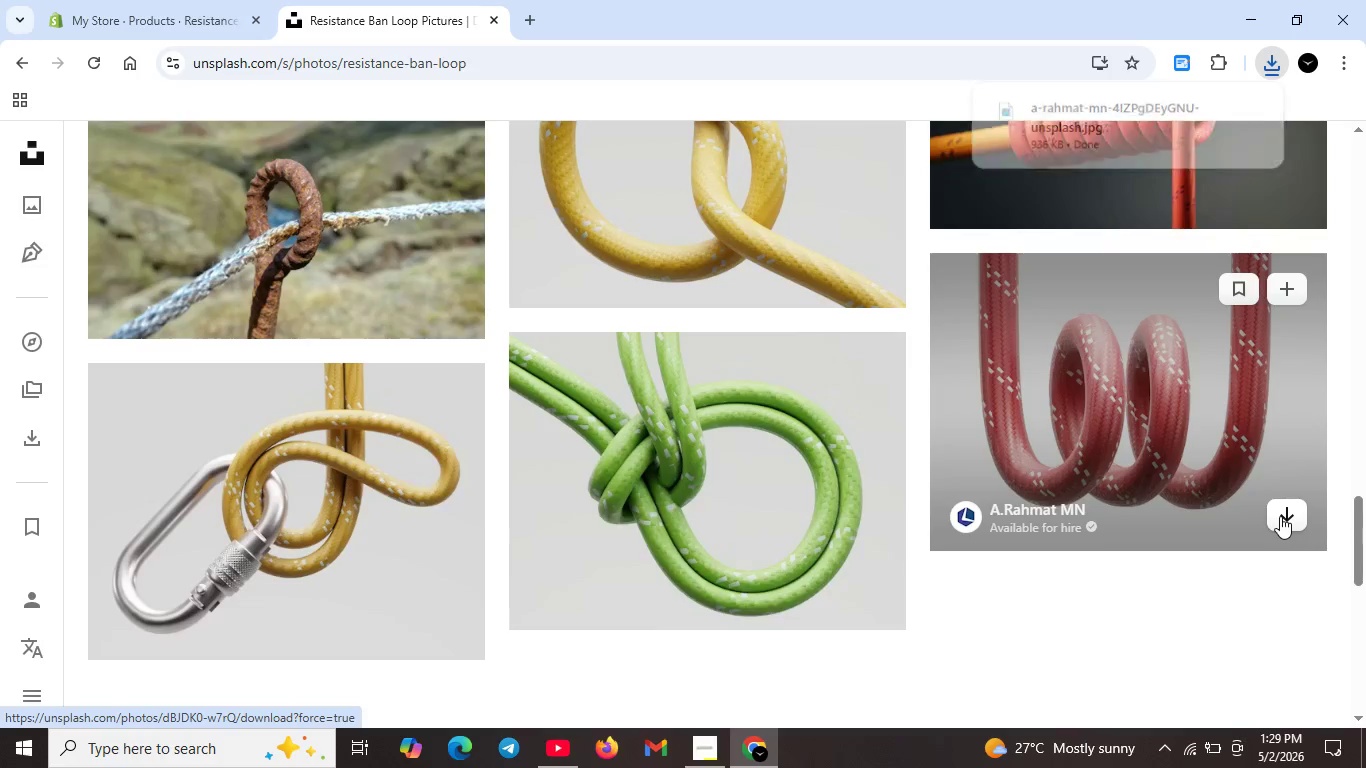 
left_click([1280, 516])
 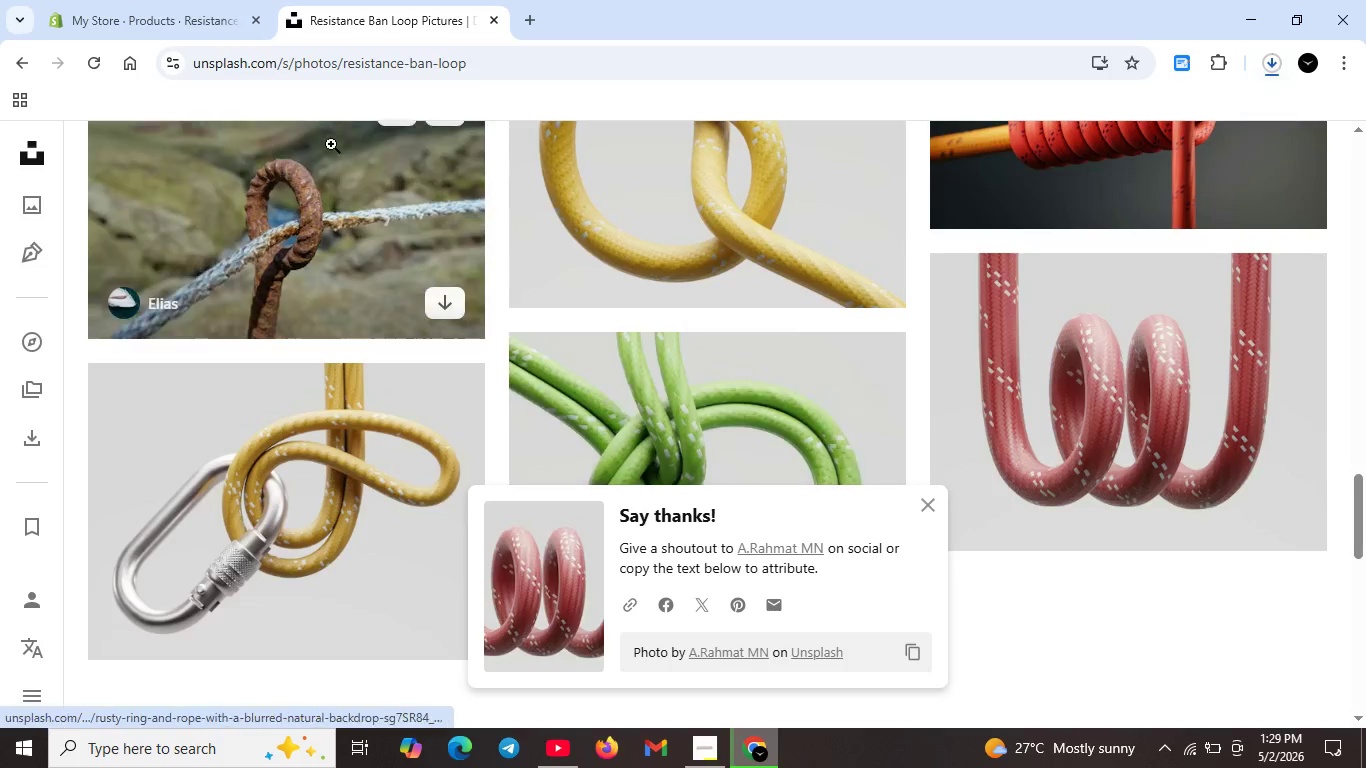 
scroll: coordinate [331, 144], scroll_direction: up, amount: 1.0
 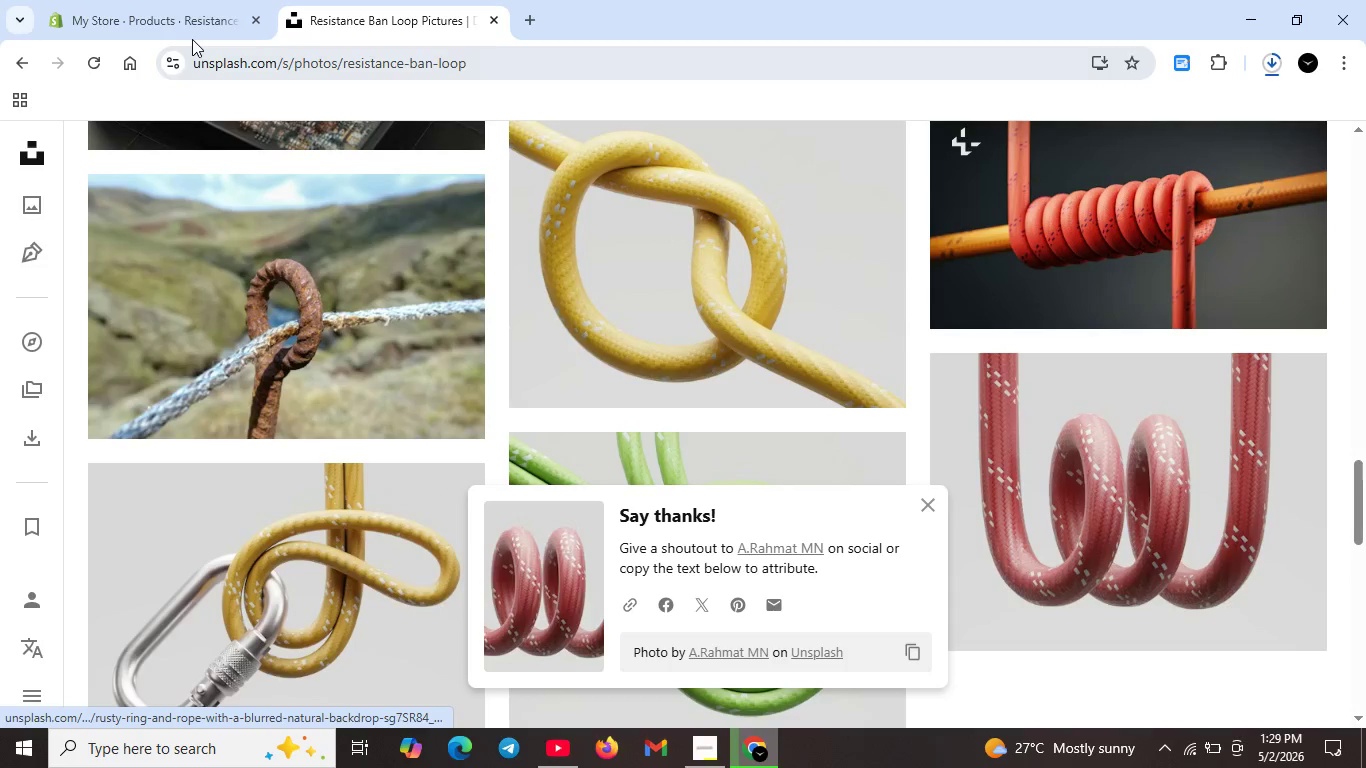 
mouse_move([194, 19])
 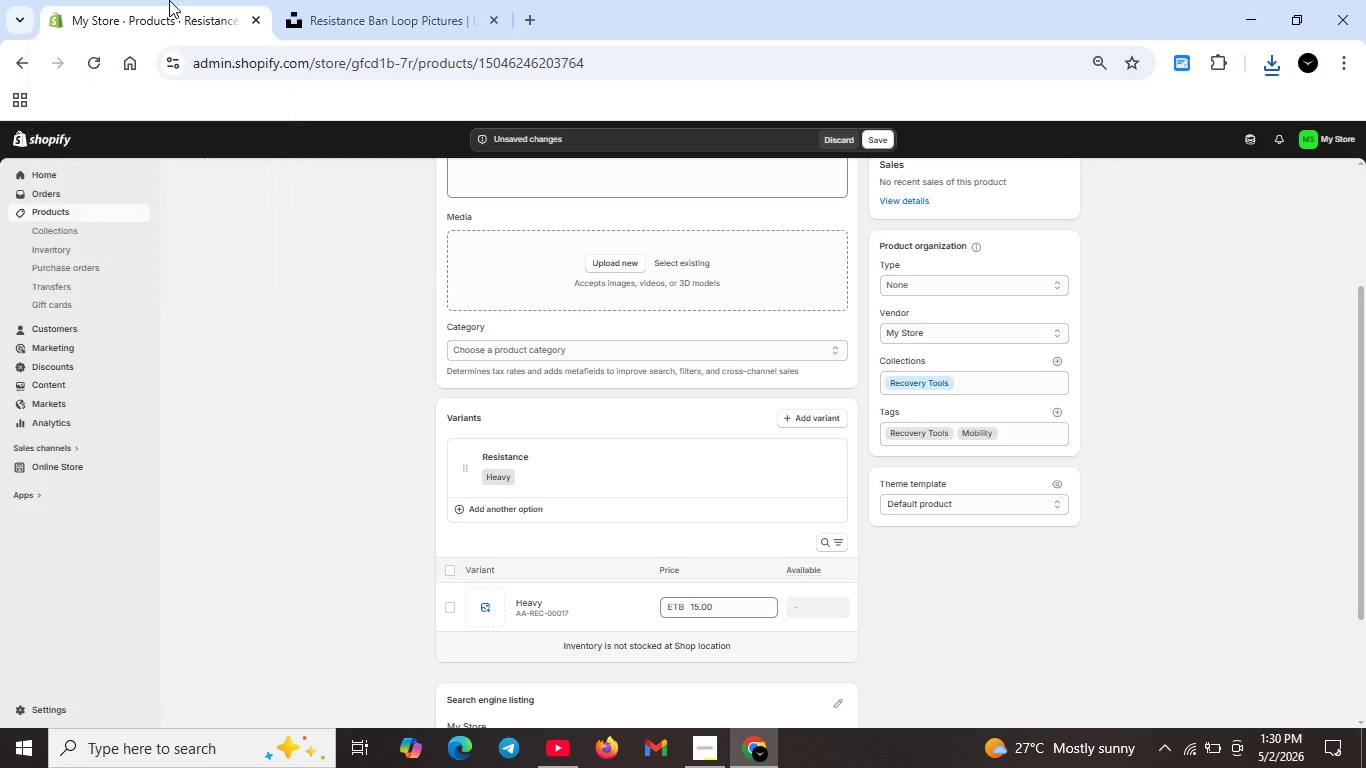 
left_click([169, 0])
 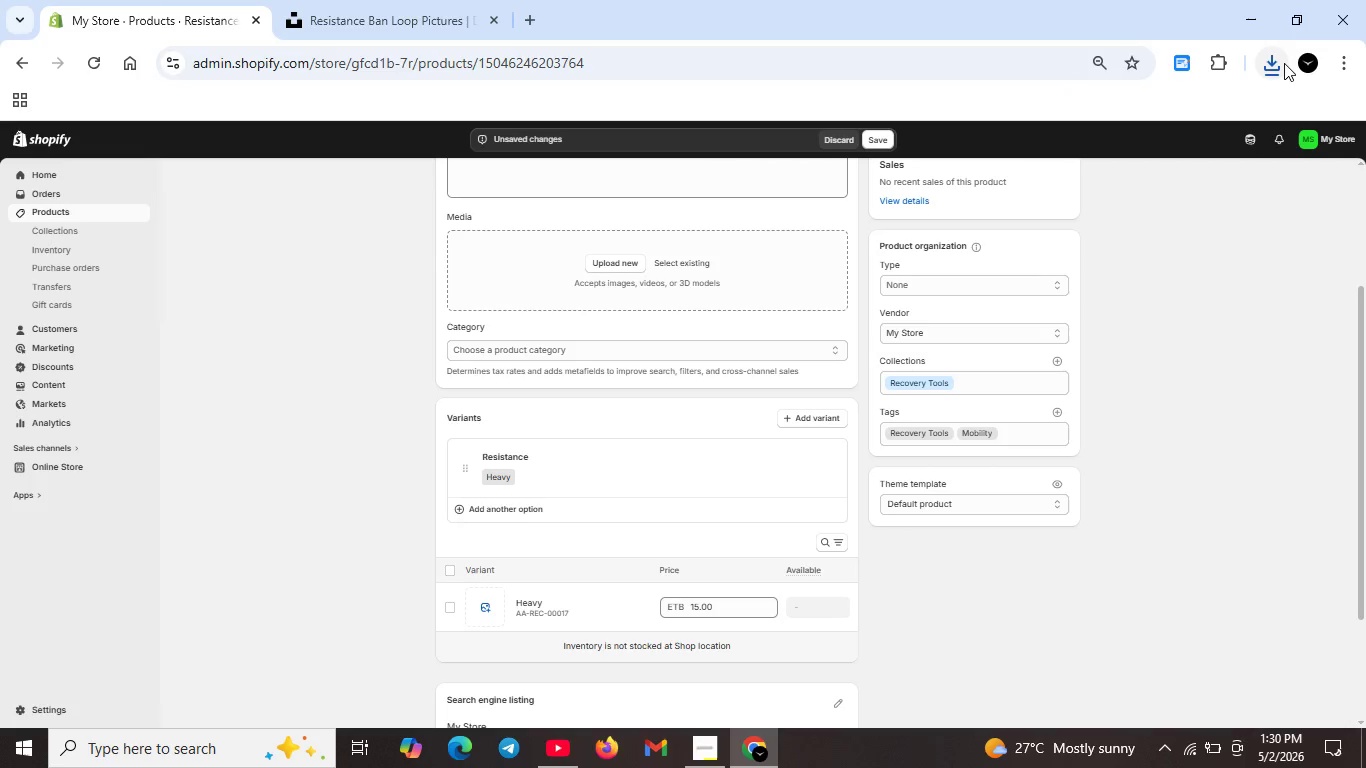 
left_click([1284, 63])
 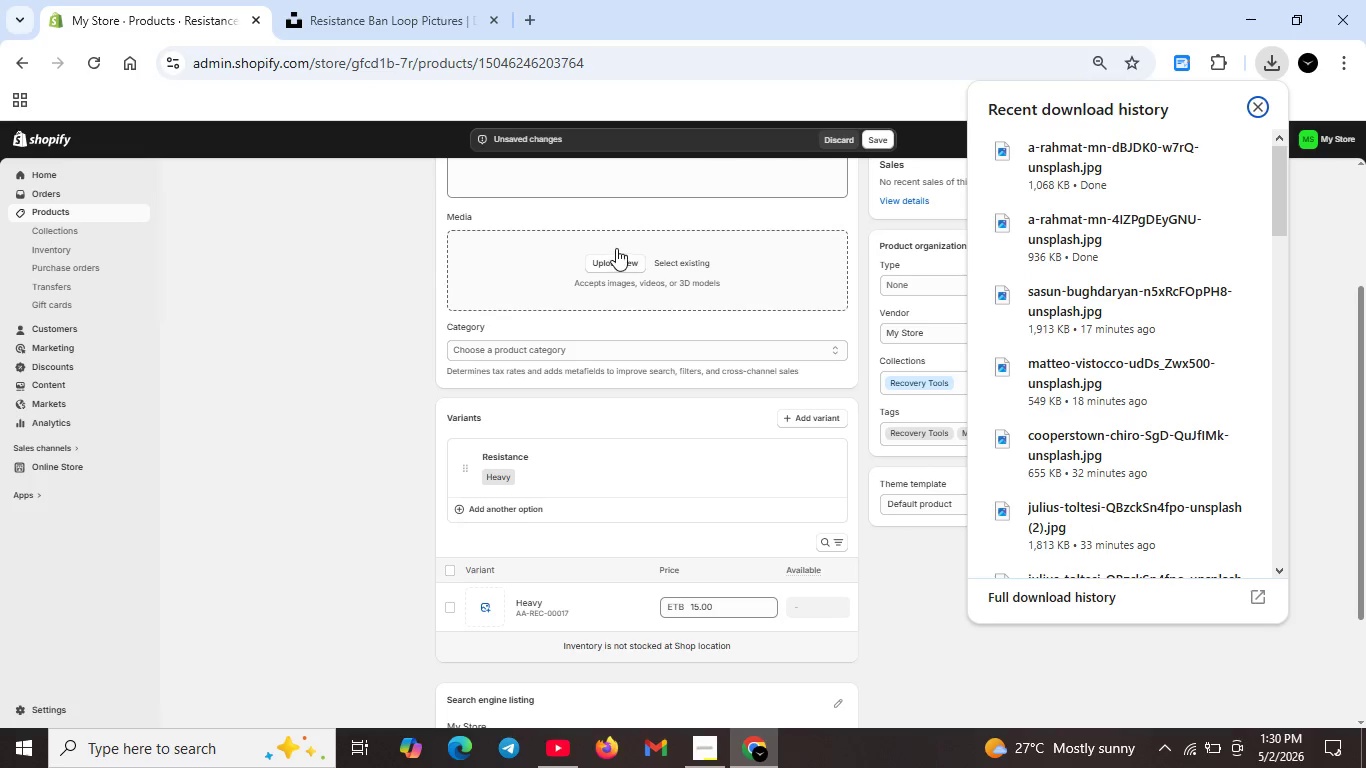 
left_click([614, 255])
 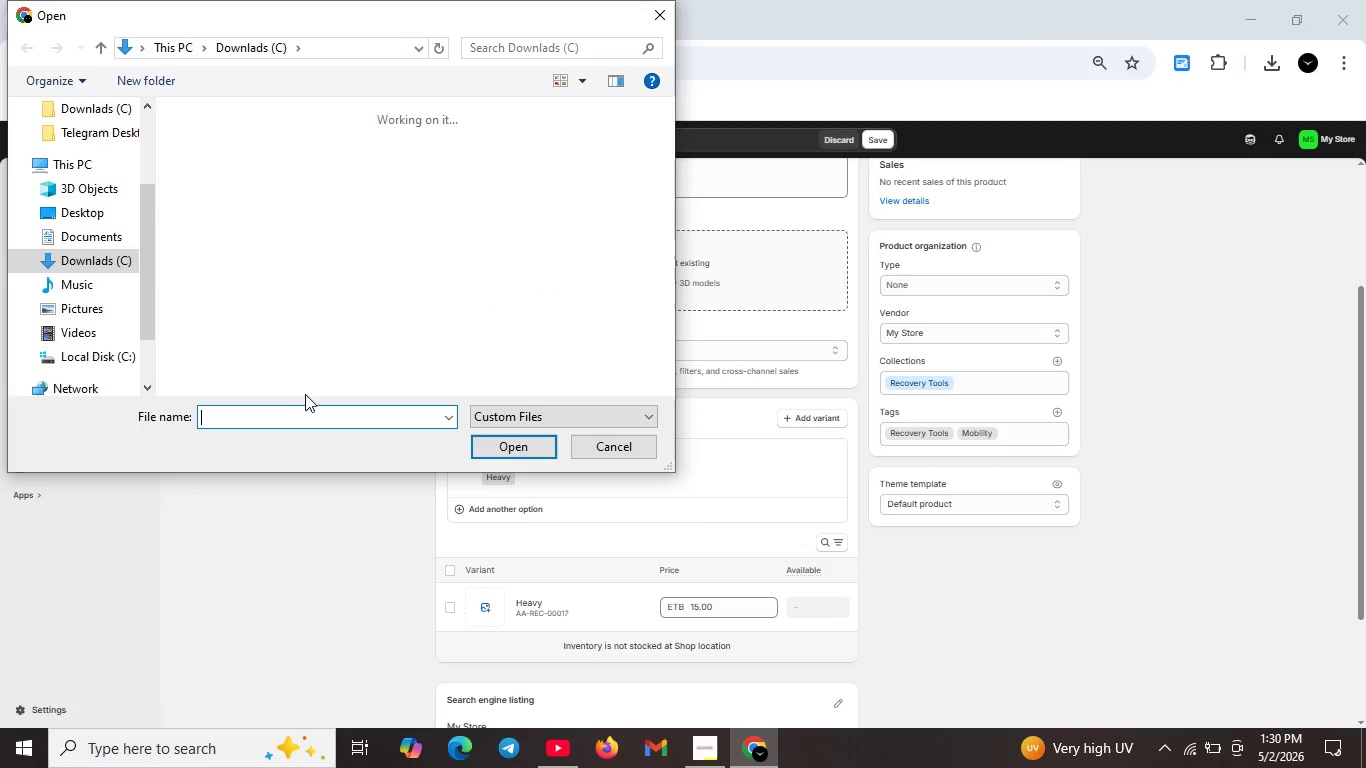 
key(A)
 